 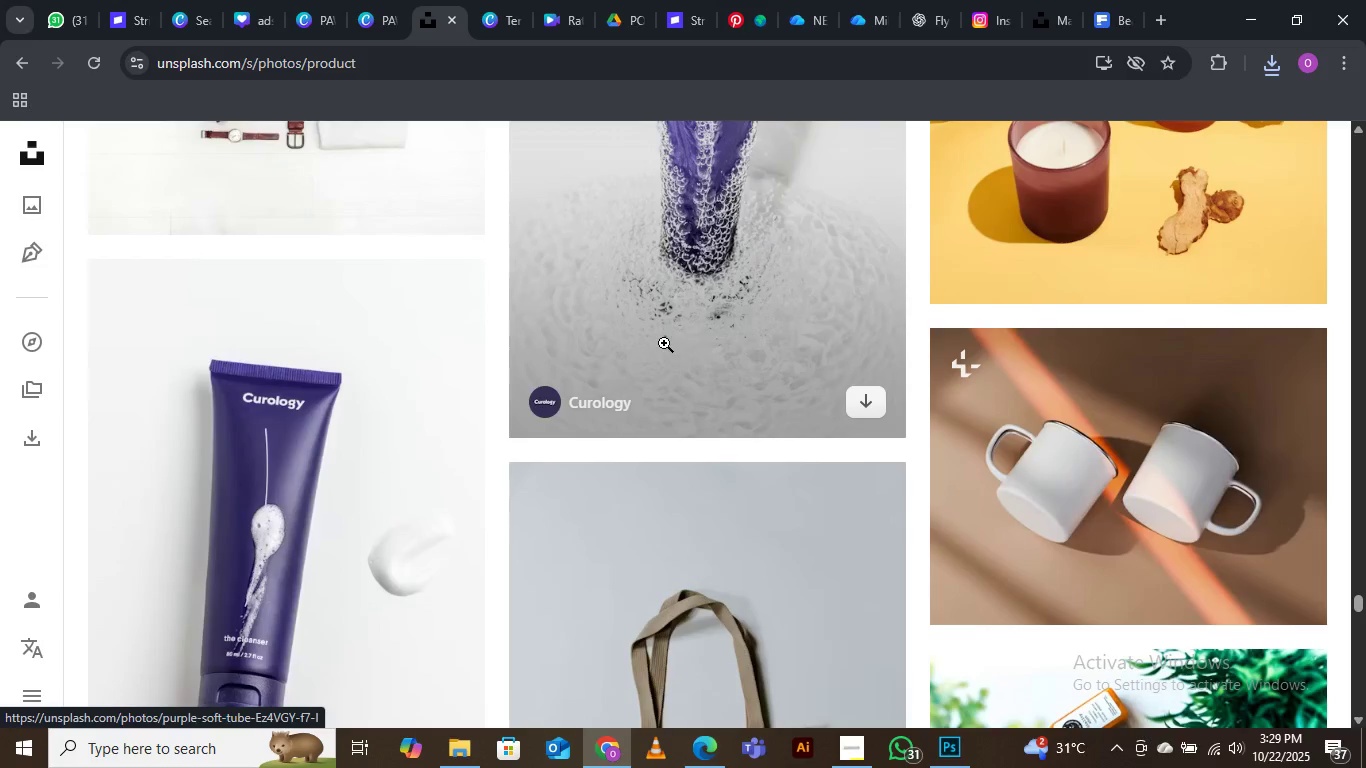 
scroll: coordinate [671, 428], scroll_direction: down, amount: 5.0
 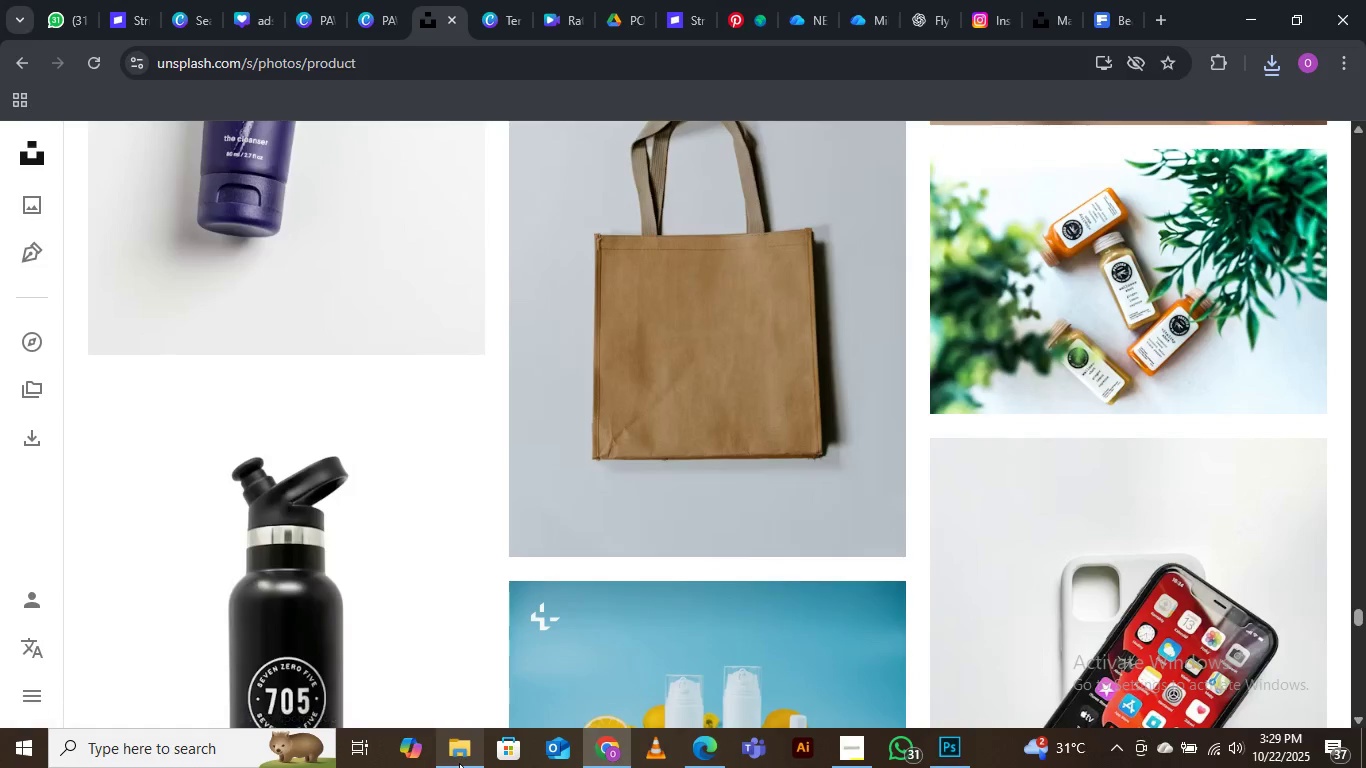 
left_click([459, 765])
 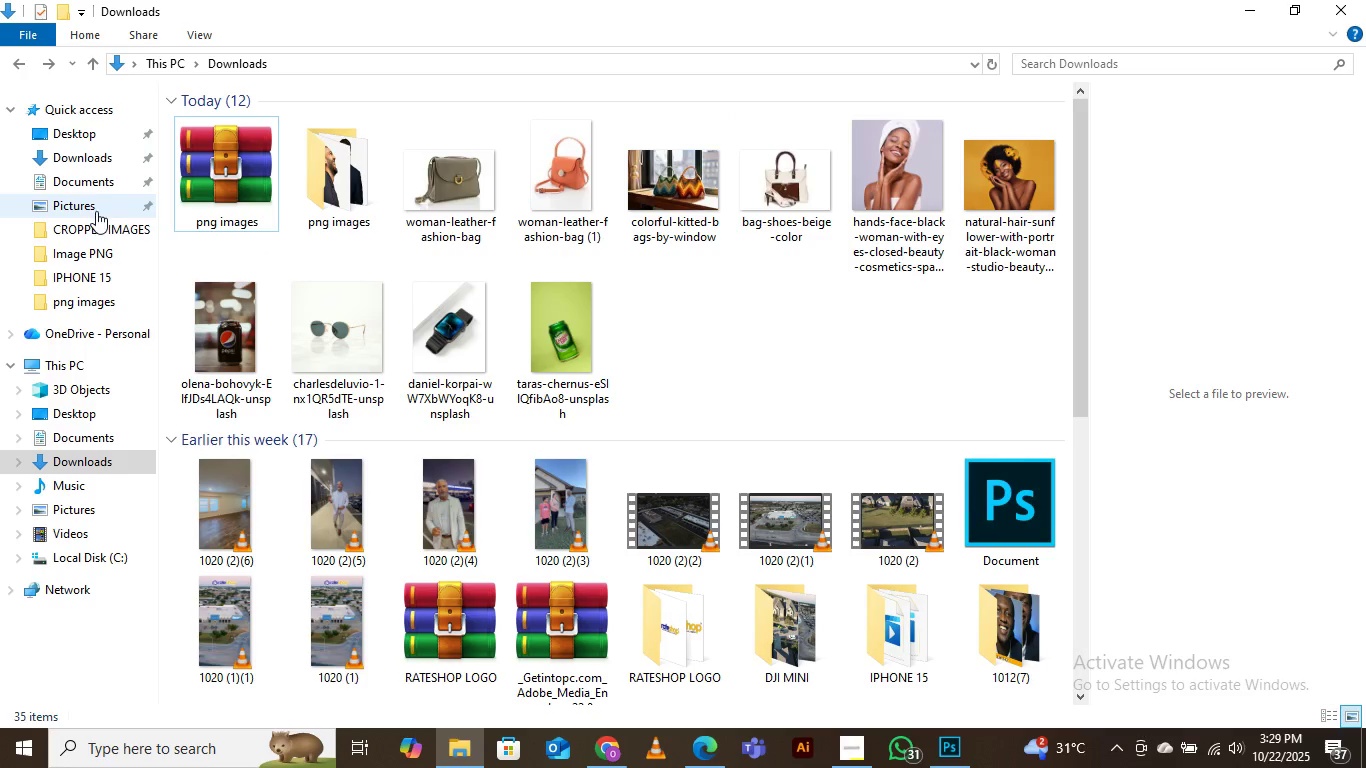 
left_click([91, 148])
 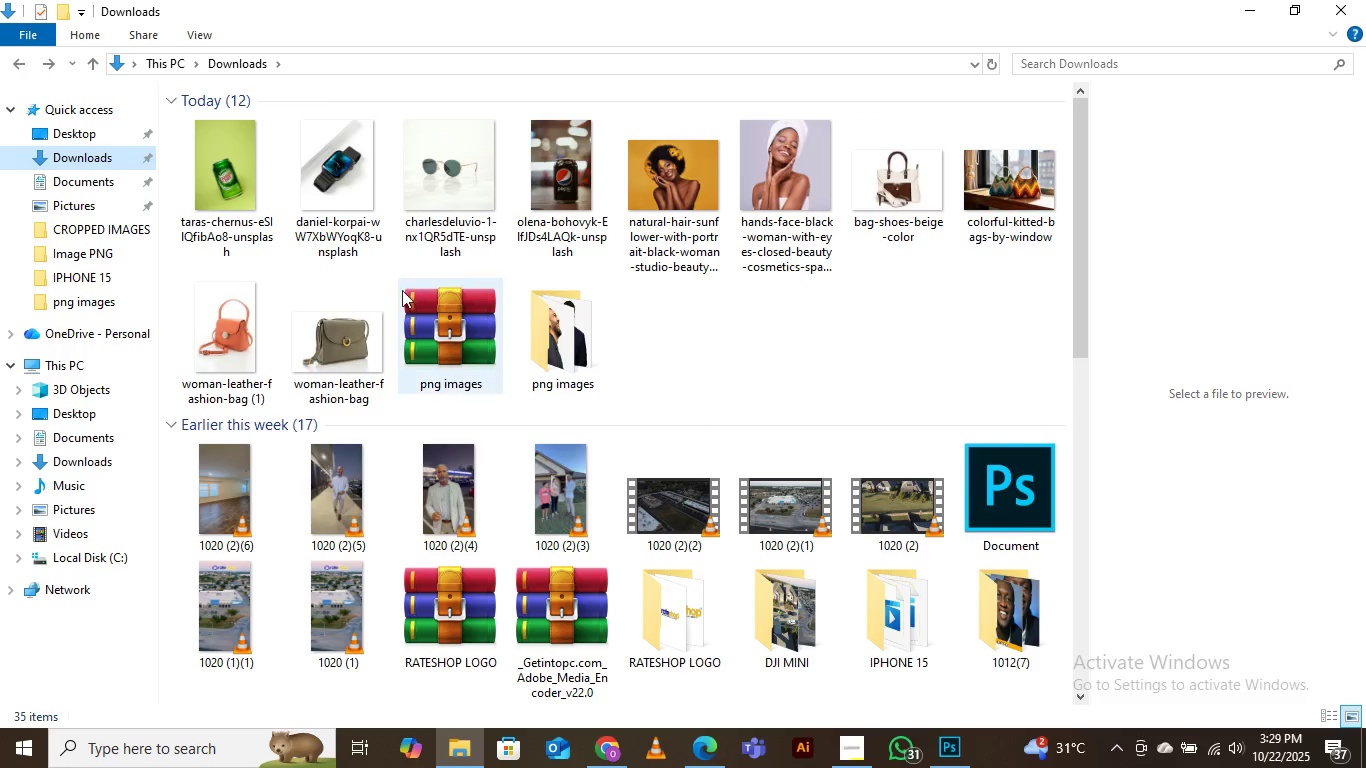 
wait(14.84)
 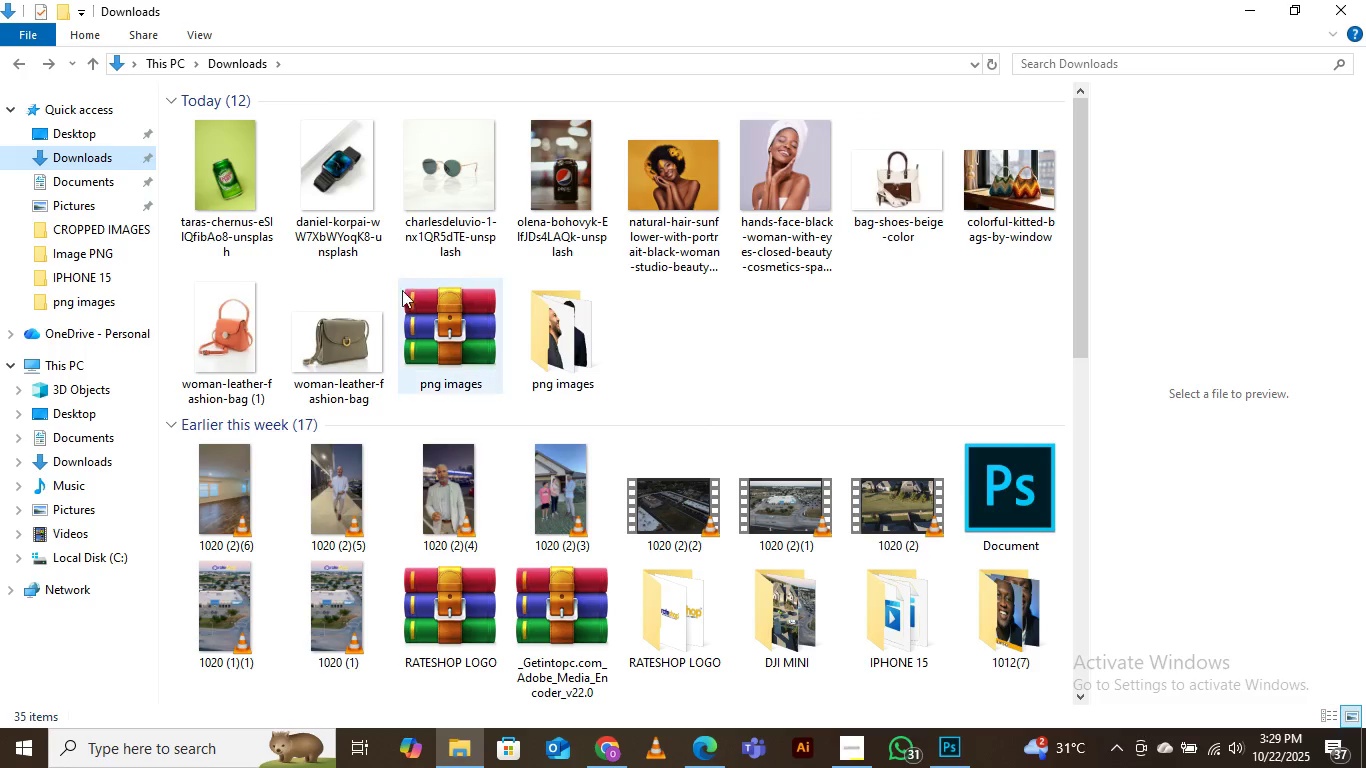 
left_click([1264, 2])
 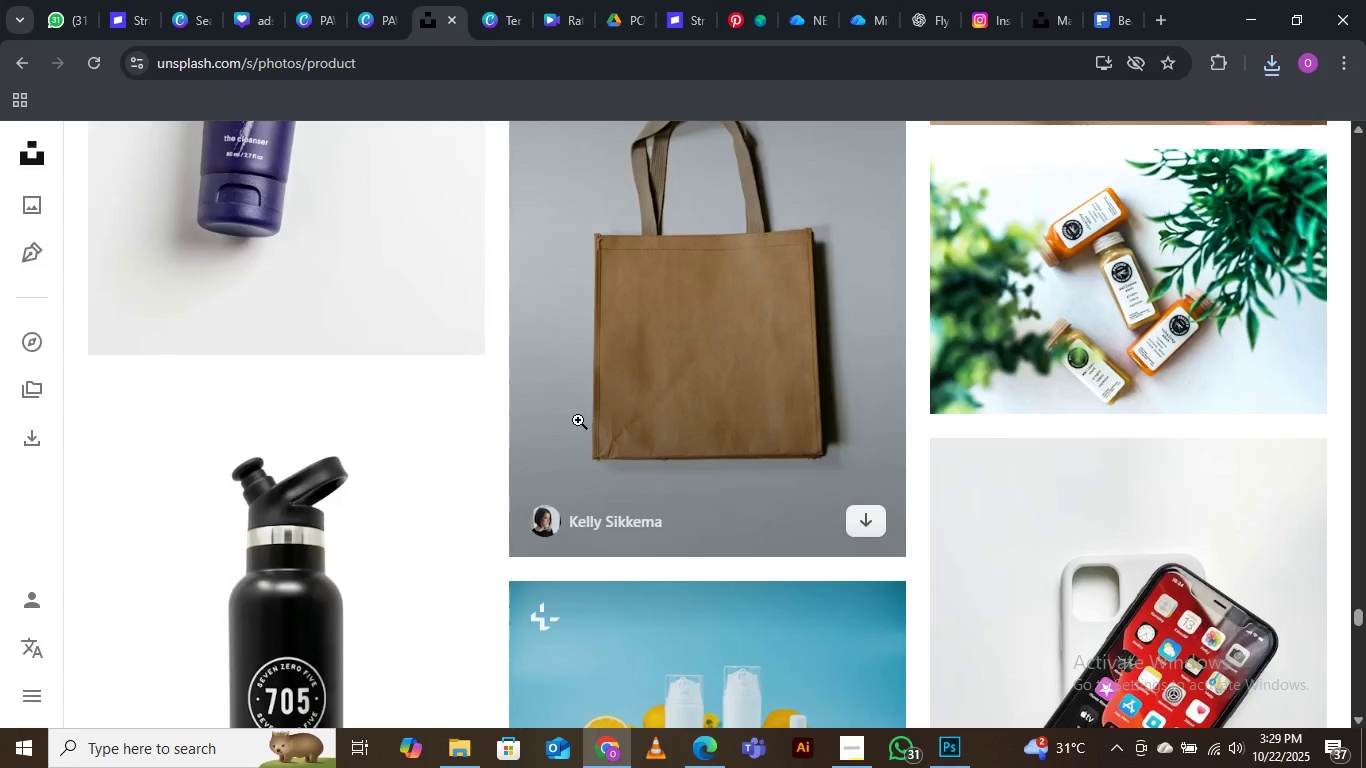 
mouse_move([473, 486])
 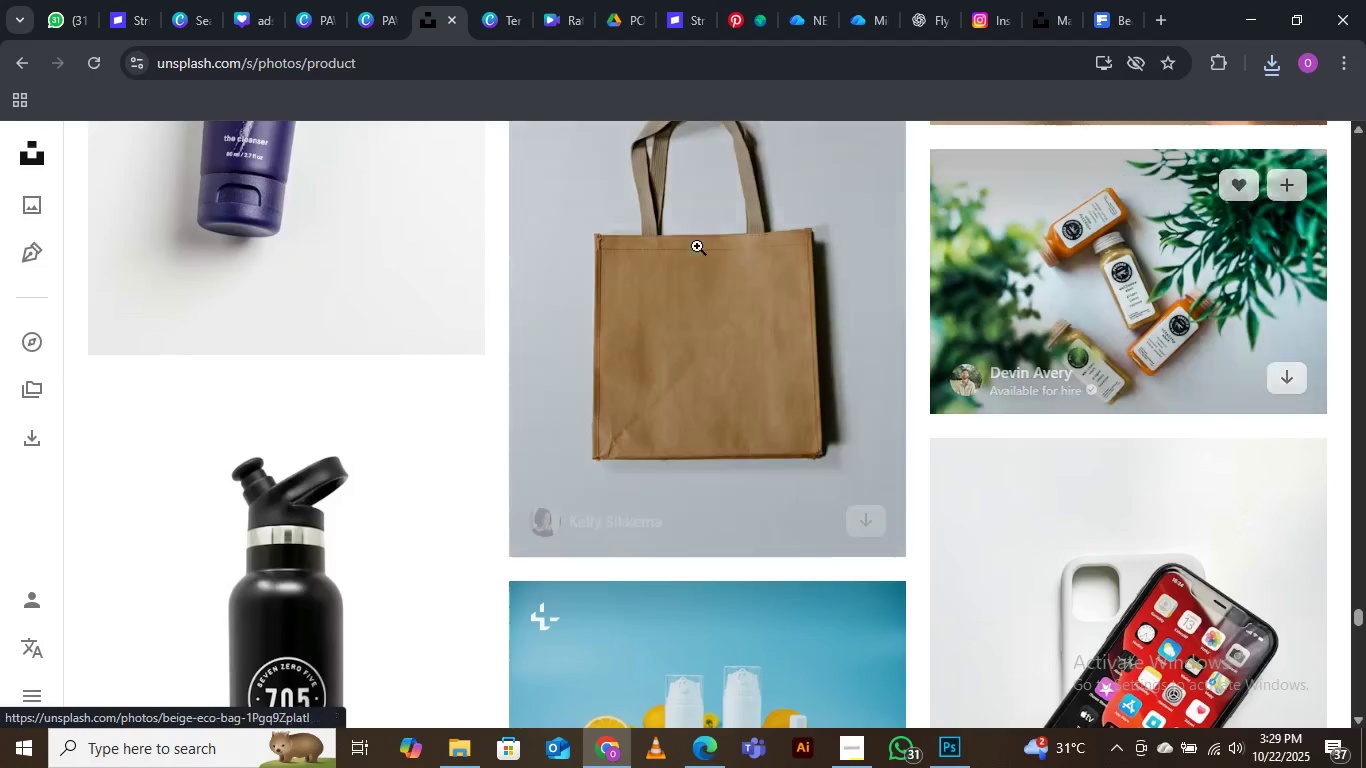 
scroll: coordinate [696, 237], scroll_direction: down, amount: 4.0
 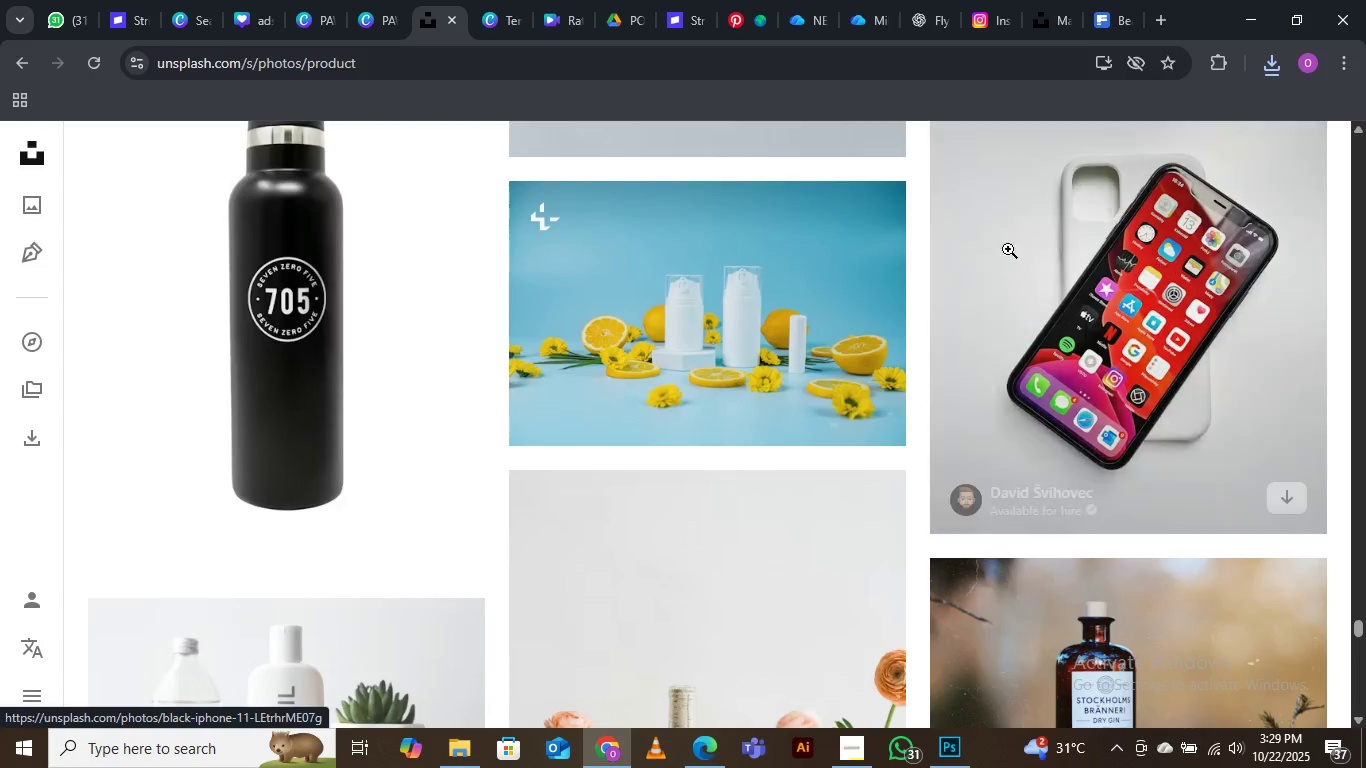 
scroll: coordinate [1186, 331], scroll_direction: up, amount: 1.0
 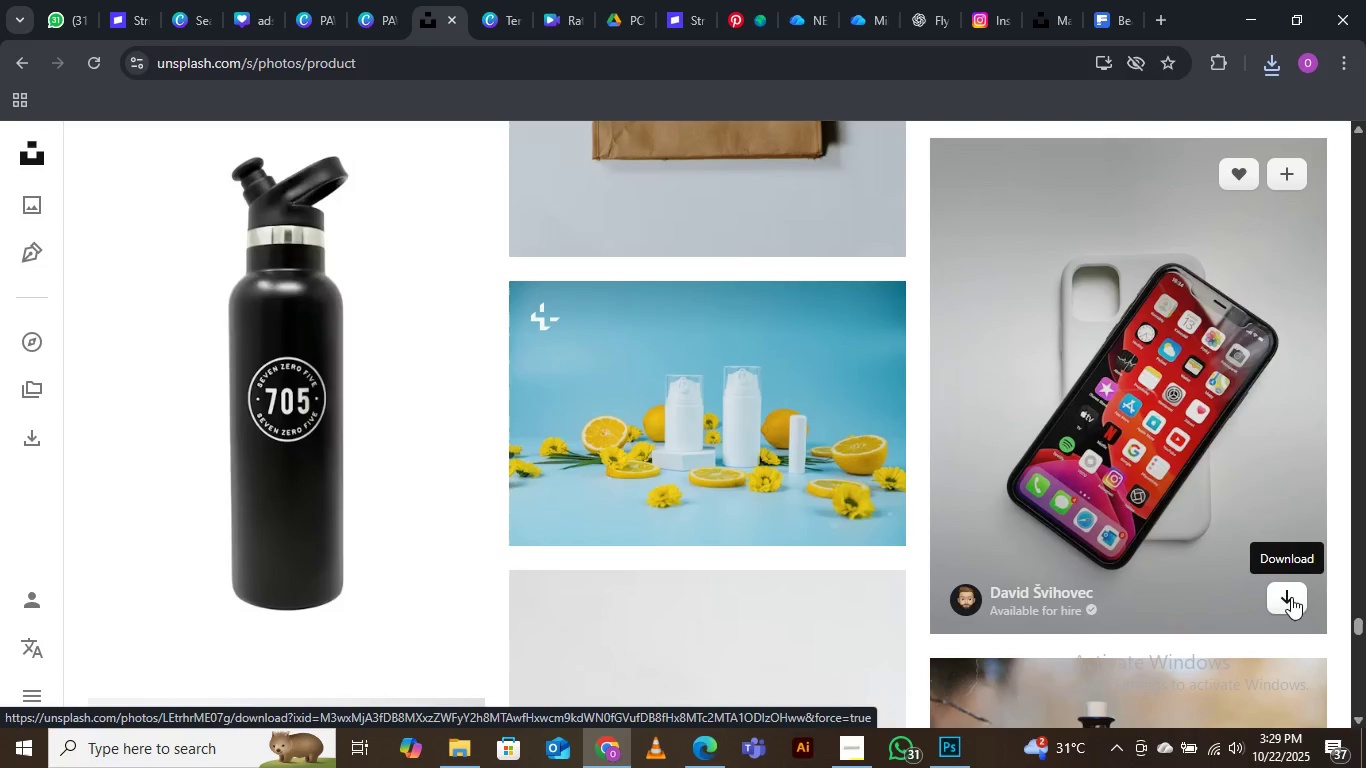 
left_click([1288, 597])
 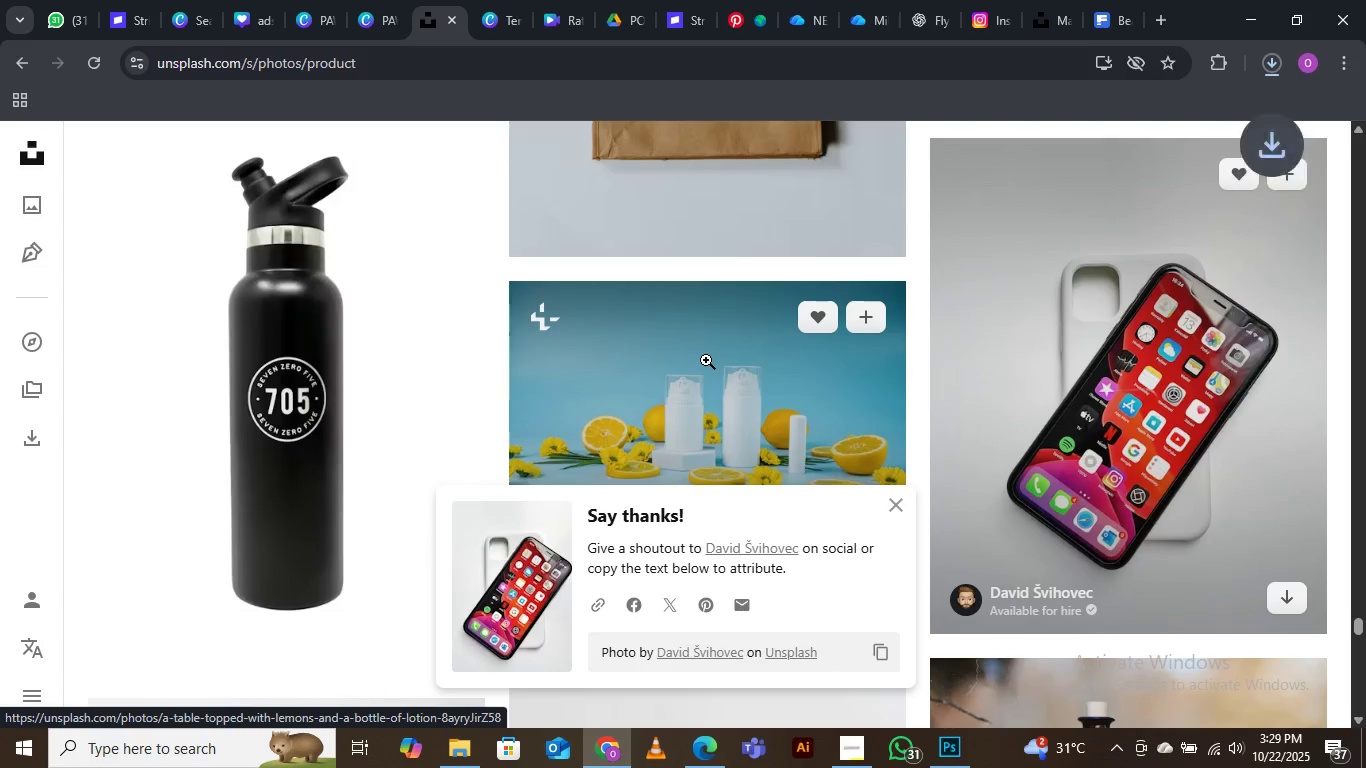 
scroll: coordinate [586, 397], scroll_direction: down, amount: 16.0
 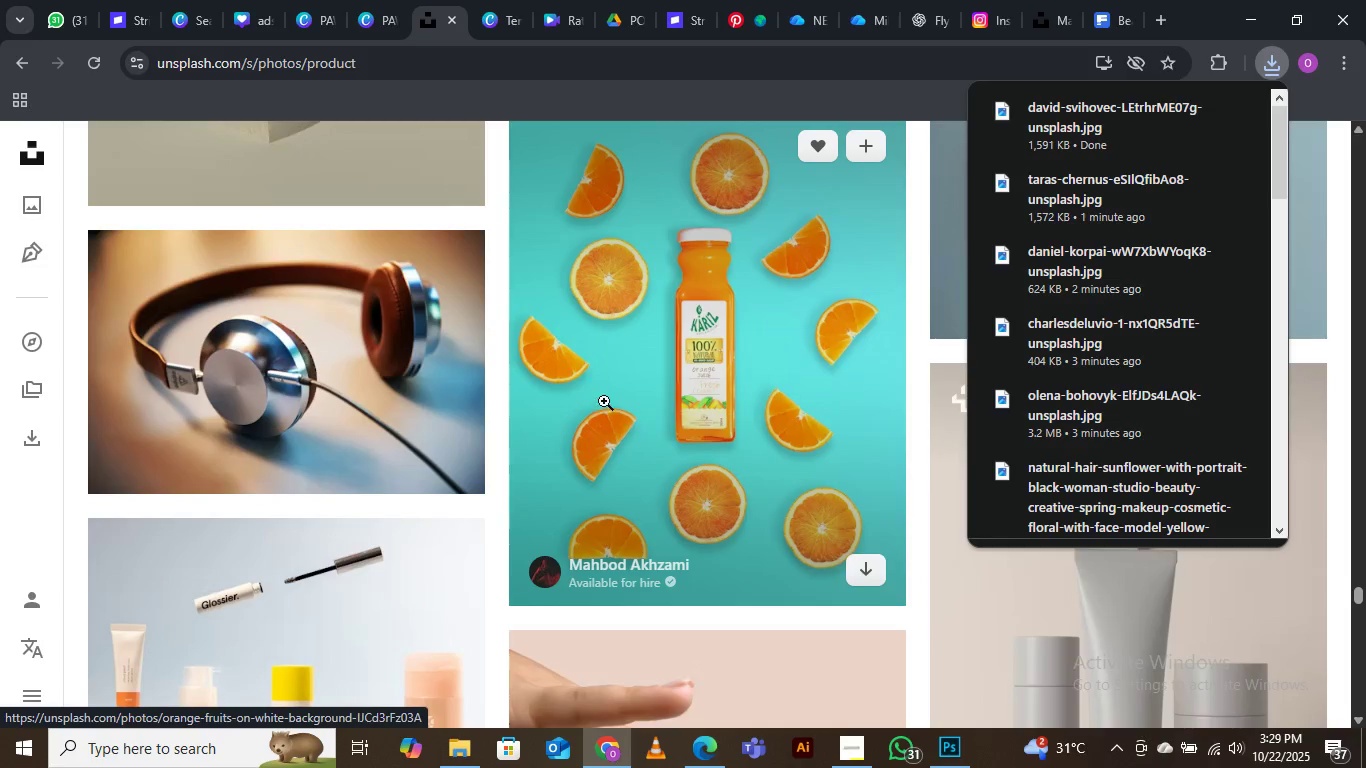 
scroll: coordinate [599, 425], scroll_direction: down, amount: 14.0
 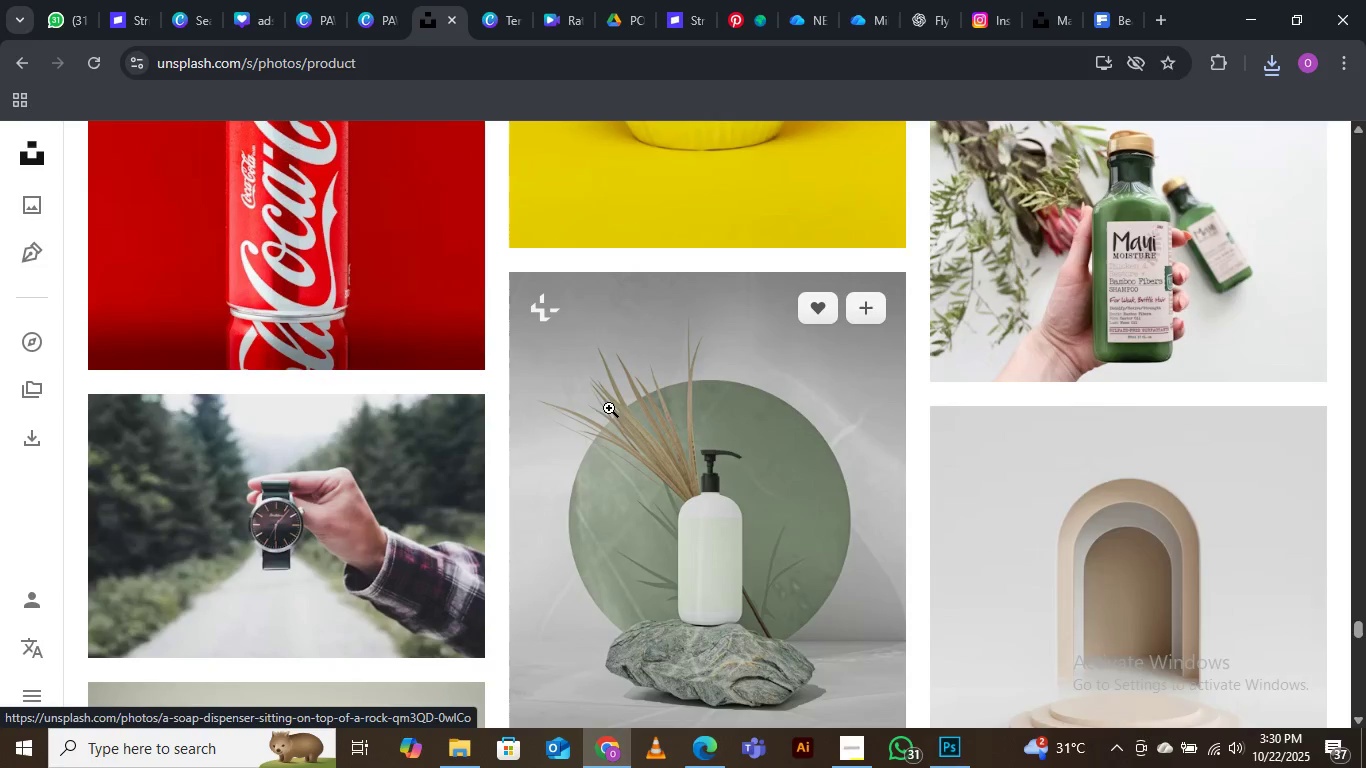 
scroll: coordinate [655, 435], scroll_direction: up, amount: 4.0
 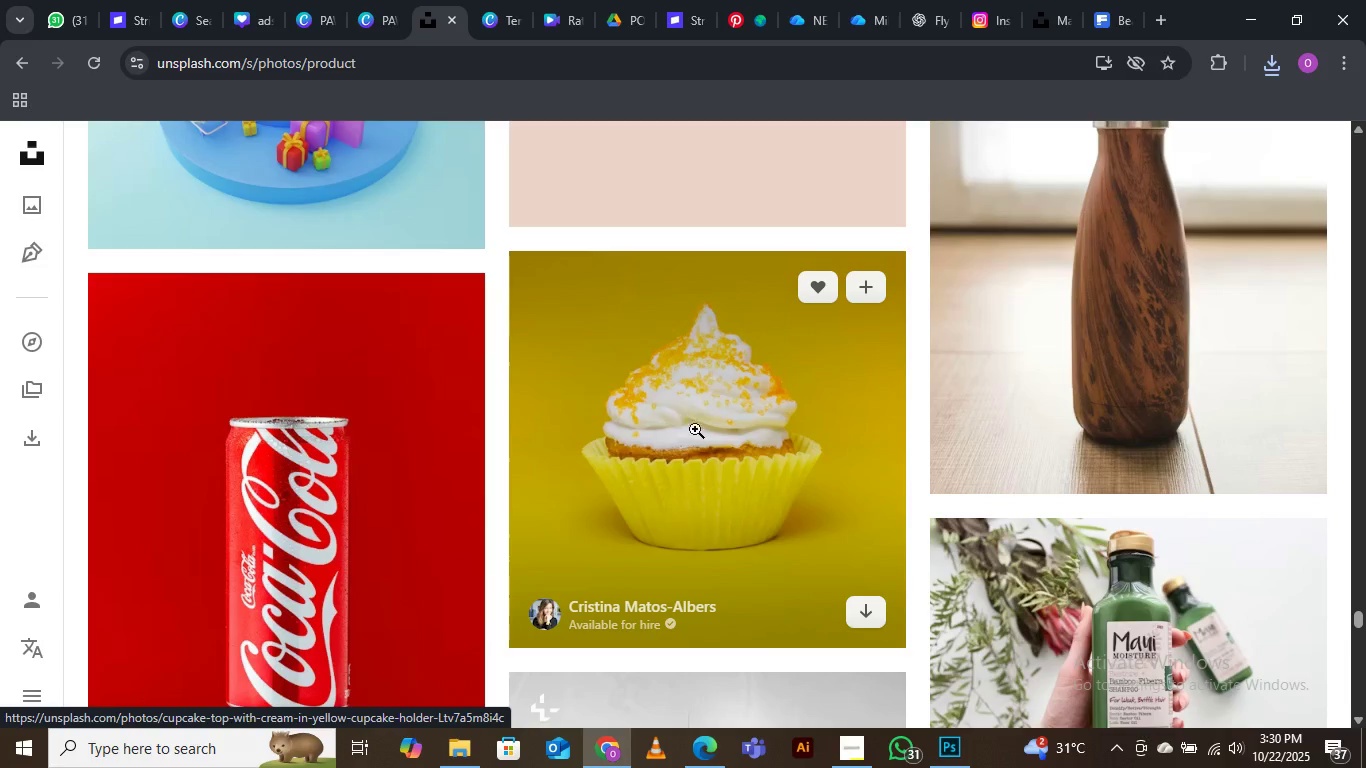 
mouse_move([699, 460])
 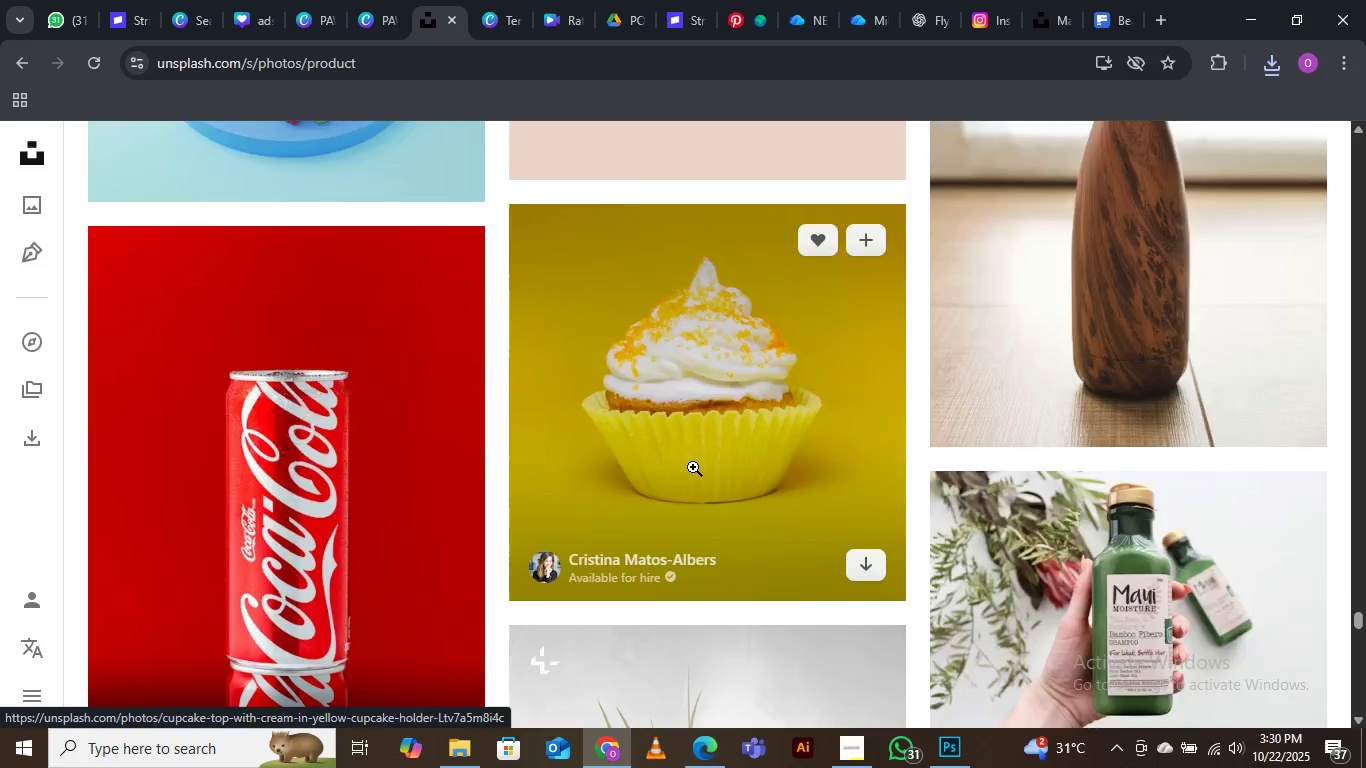 
scroll: coordinate [646, 507], scroll_direction: down, amount: 11.0
 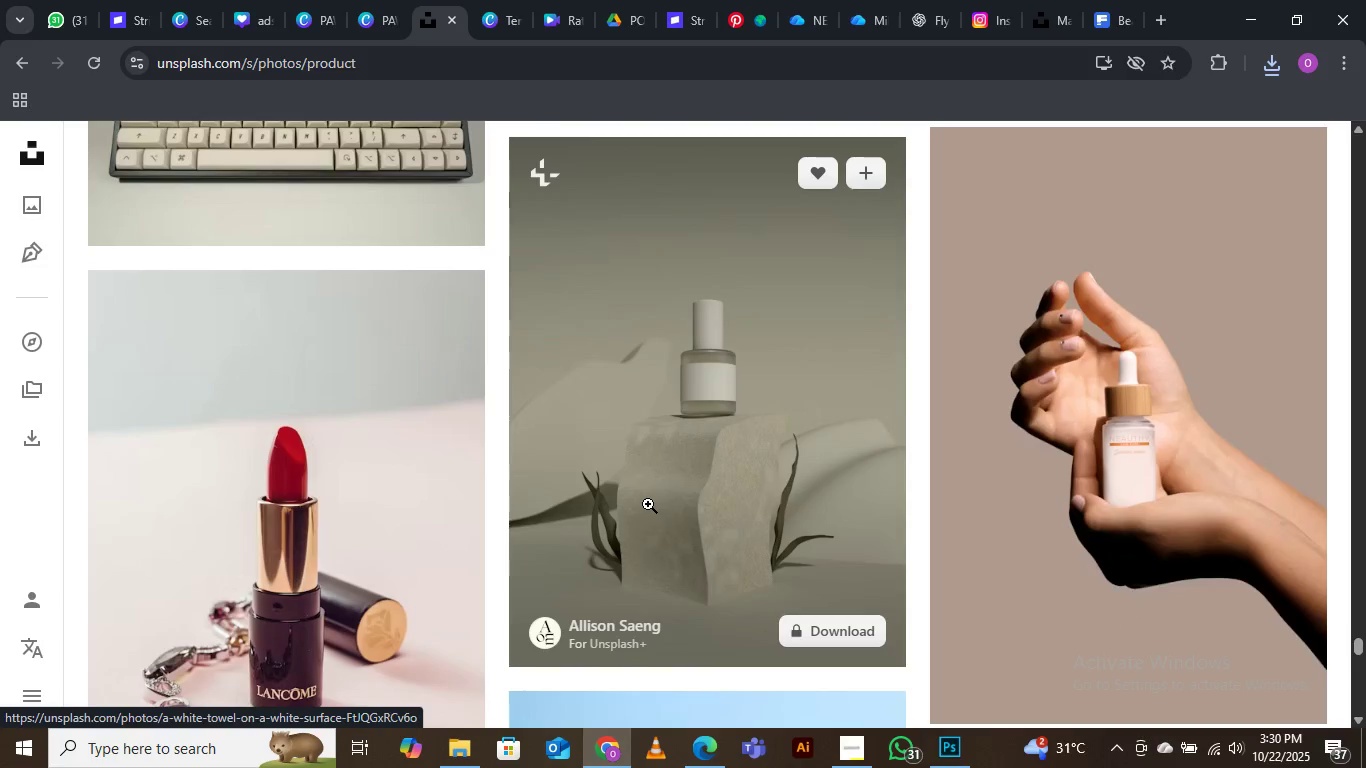 
mouse_move([676, 513])
 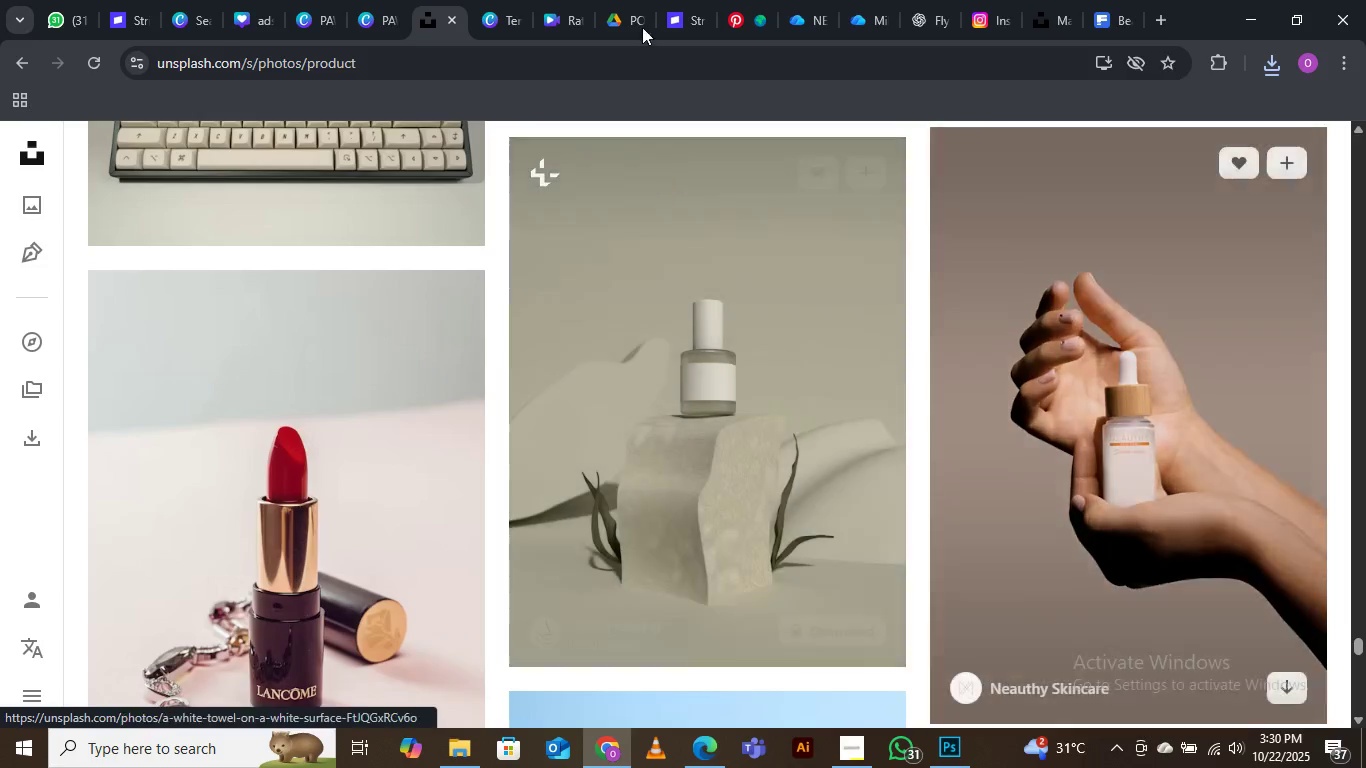 
mouse_move([625, -1])
 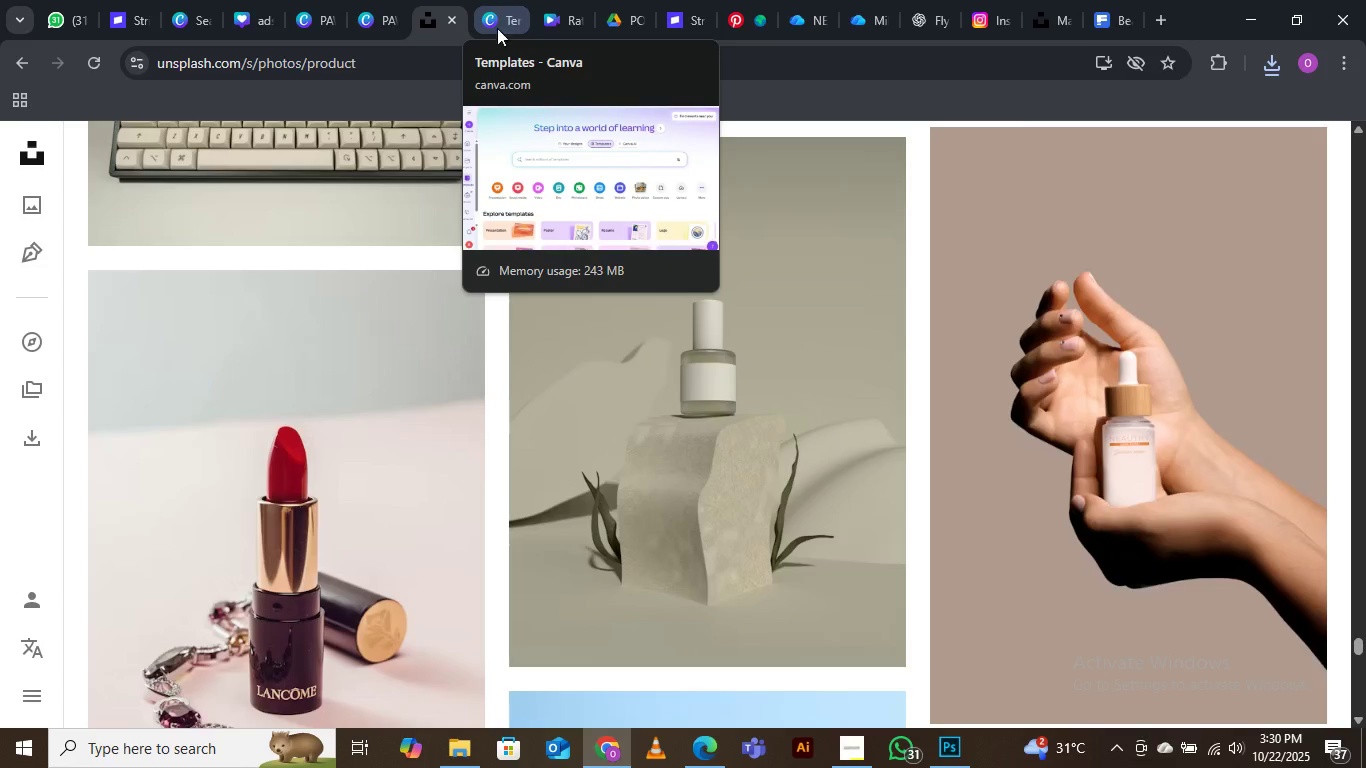 
scroll: coordinate [578, 360], scroll_direction: down, amount: 20.0
 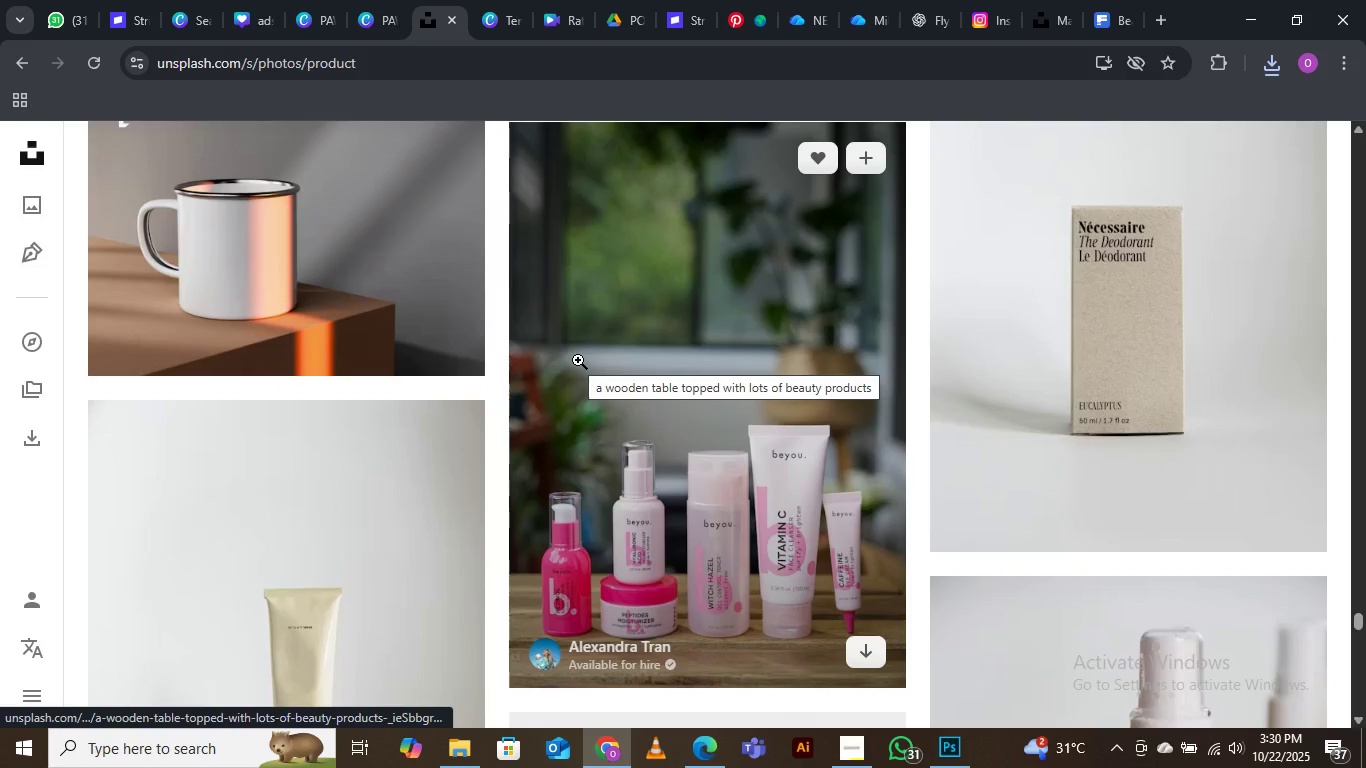 
scroll: coordinate [572, 352], scroll_direction: down, amount: 19.0
 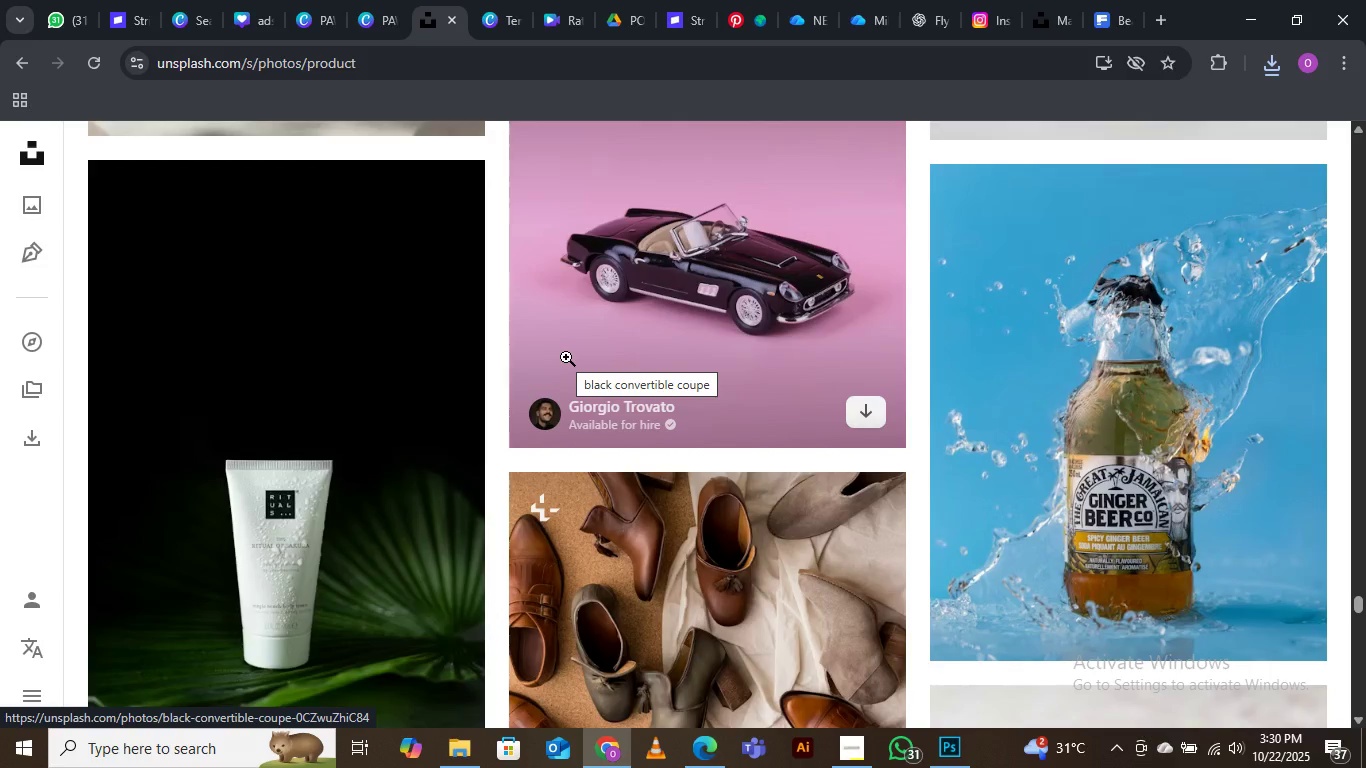 
scroll: coordinate [566, 357], scroll_direction: down, amount: 18.0
 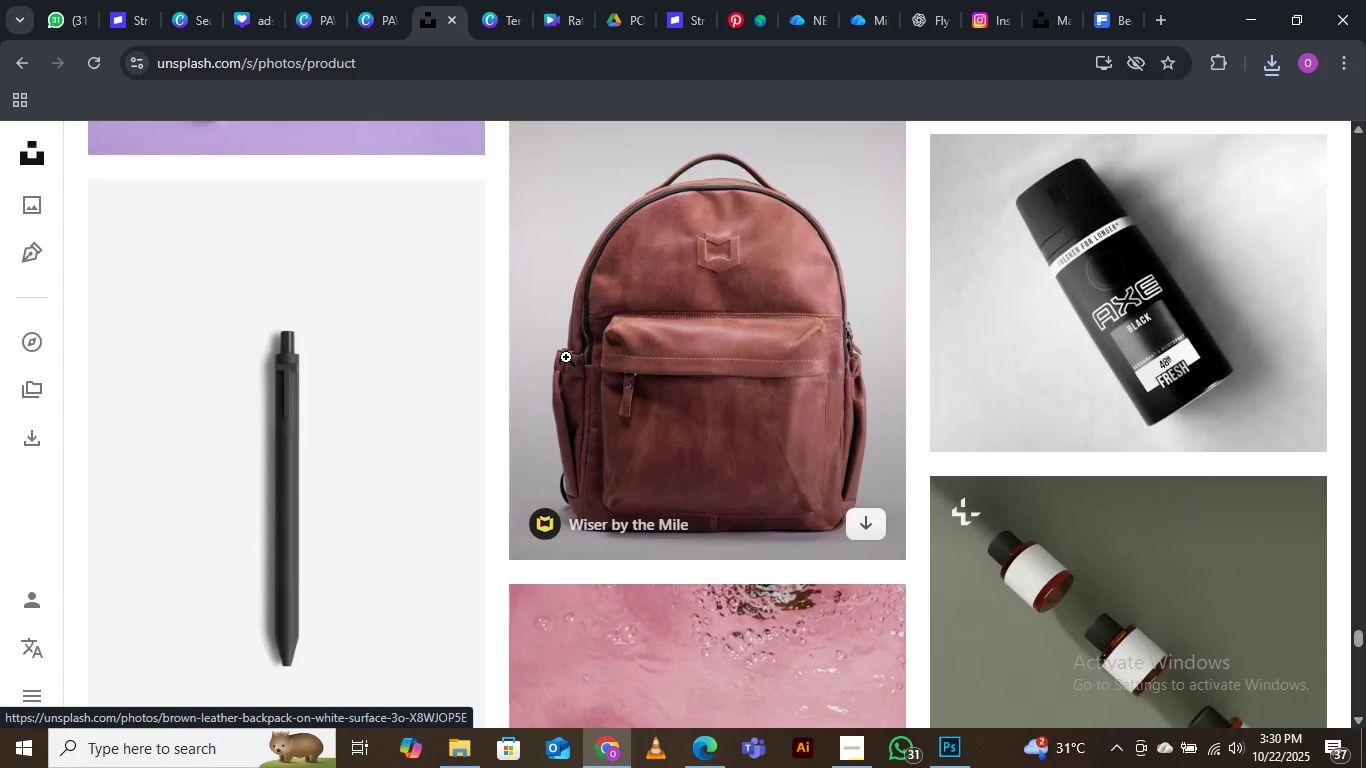 
scroll: coordinate [566, 357], scroll_direction: down, amount: 15.0
 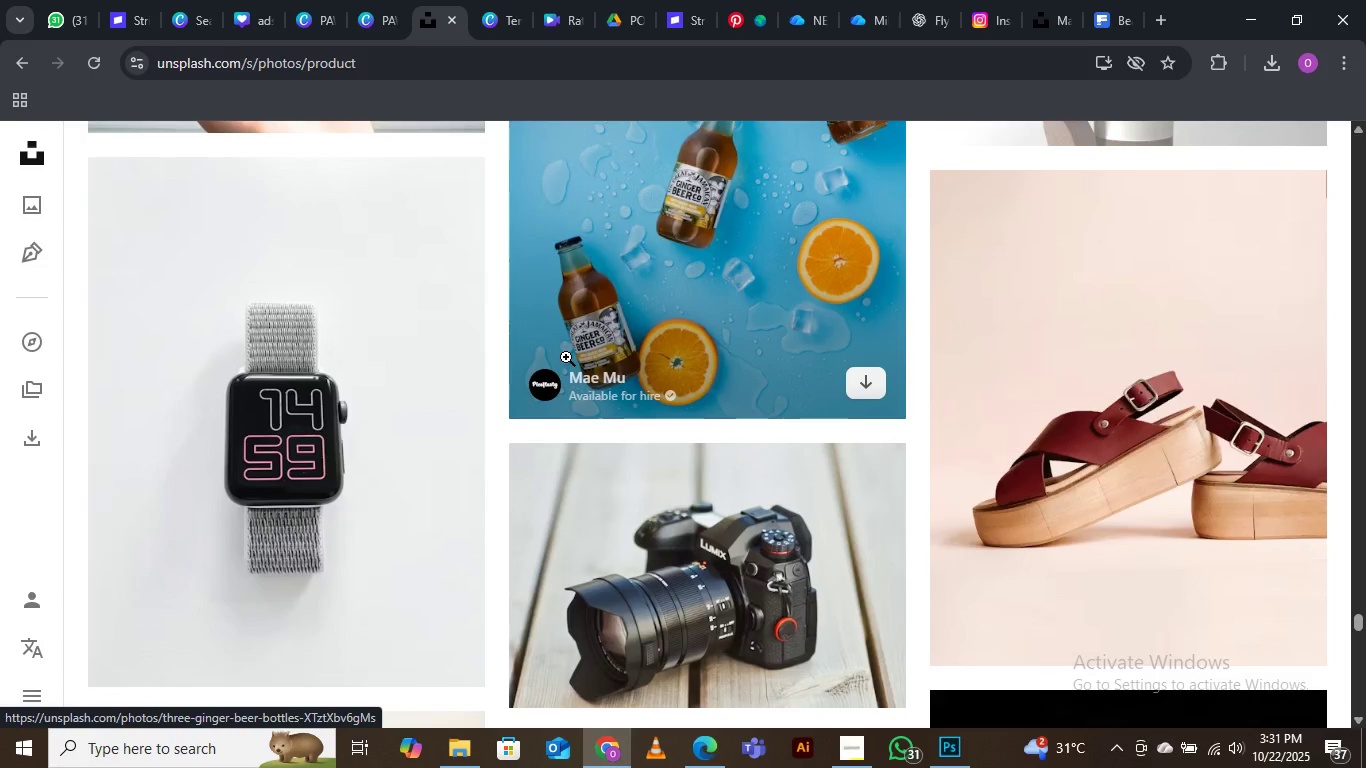 
scroll: coordinate [579, 350], scroll_direction: down, amount: 16.0
 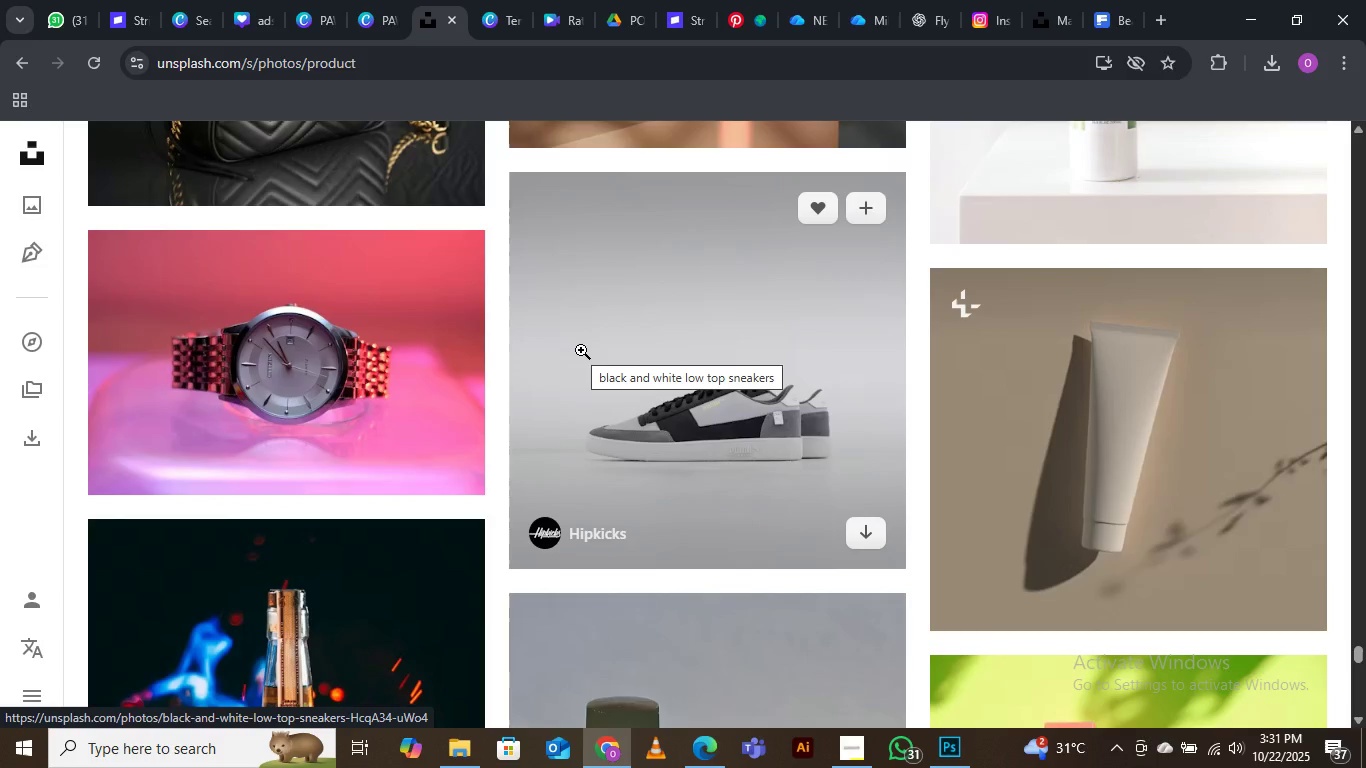 
scroll: coordinate [582, 349], scroll_direction: down, amount: 19.0
 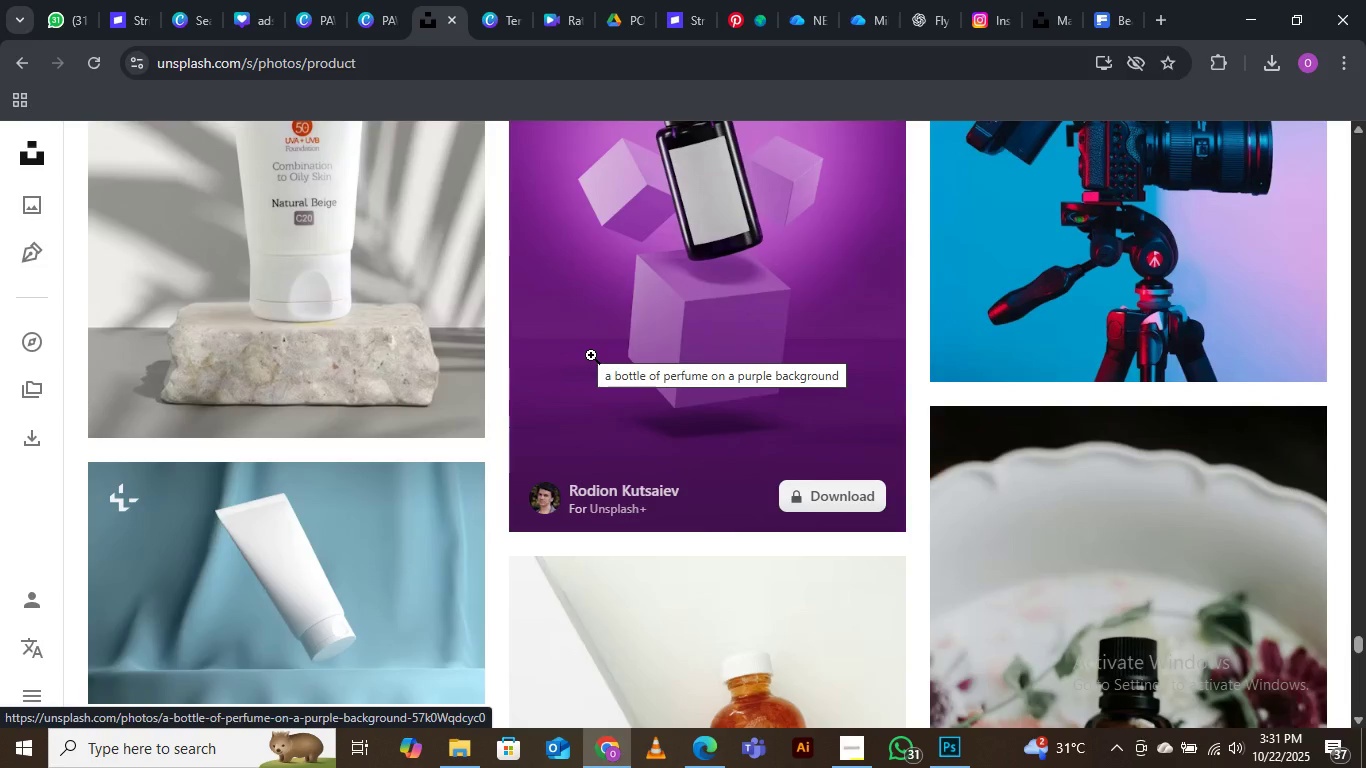 
scroll: coordinate [600, 349], scroll_direction: down, amount: 15.0
 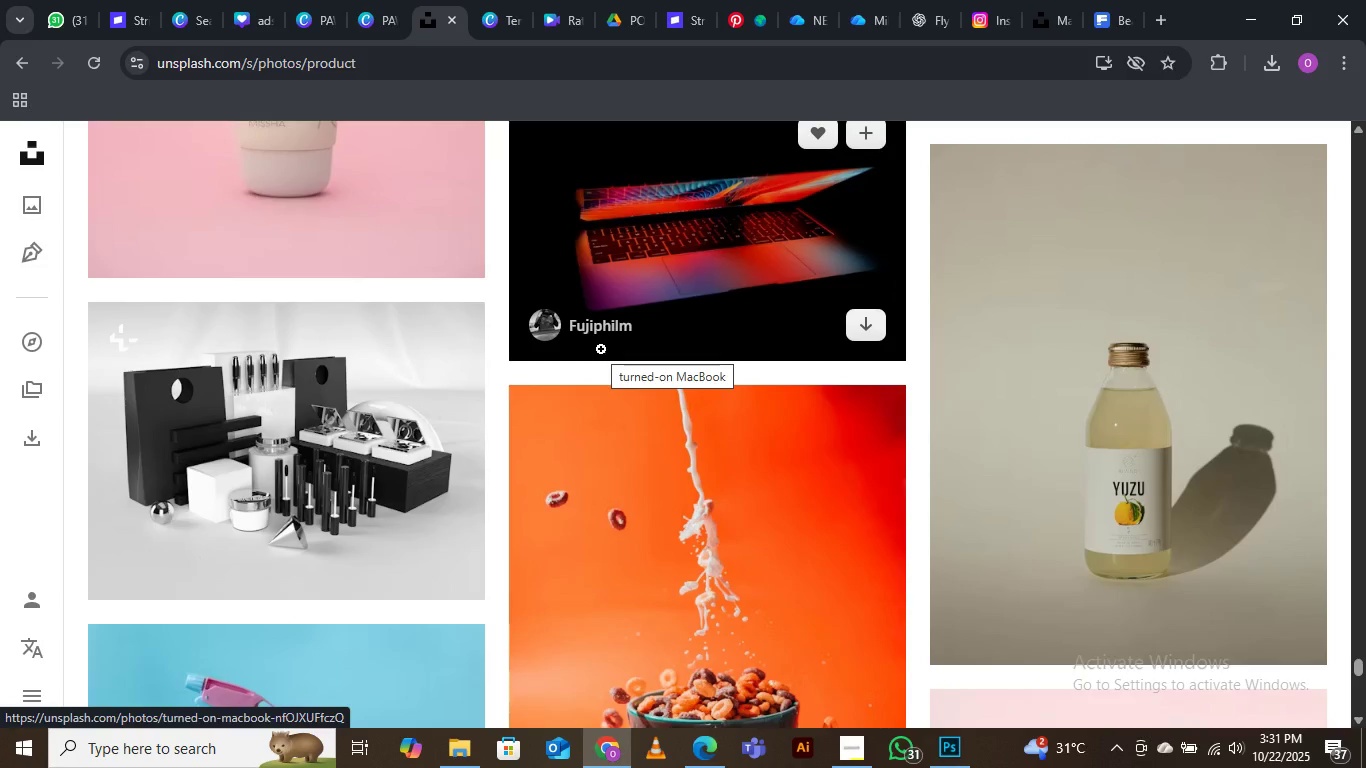 
scroll: coordinate [604, 346], scroll_direction: down, amount: 15.0
 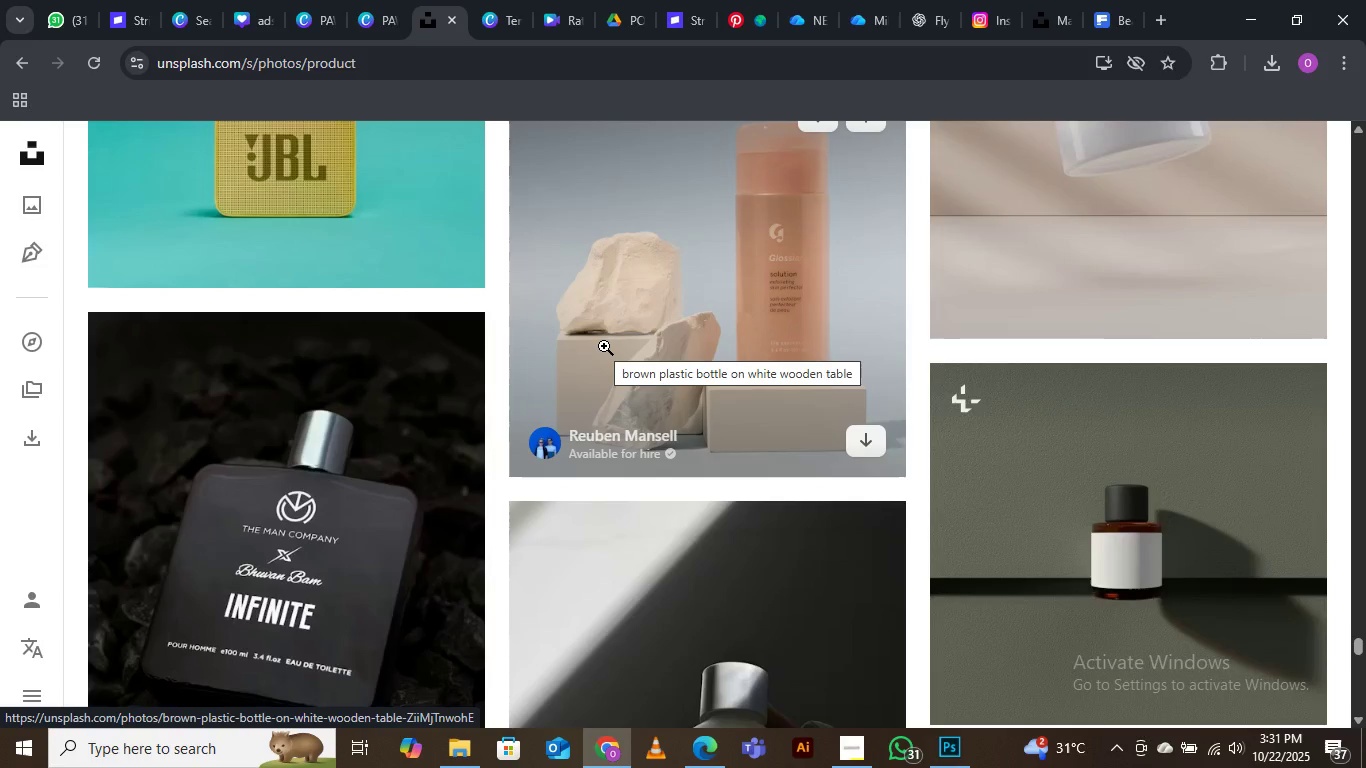 
scroll: coordinate [604, 346], scroll_direction: down, amount: 14.0
 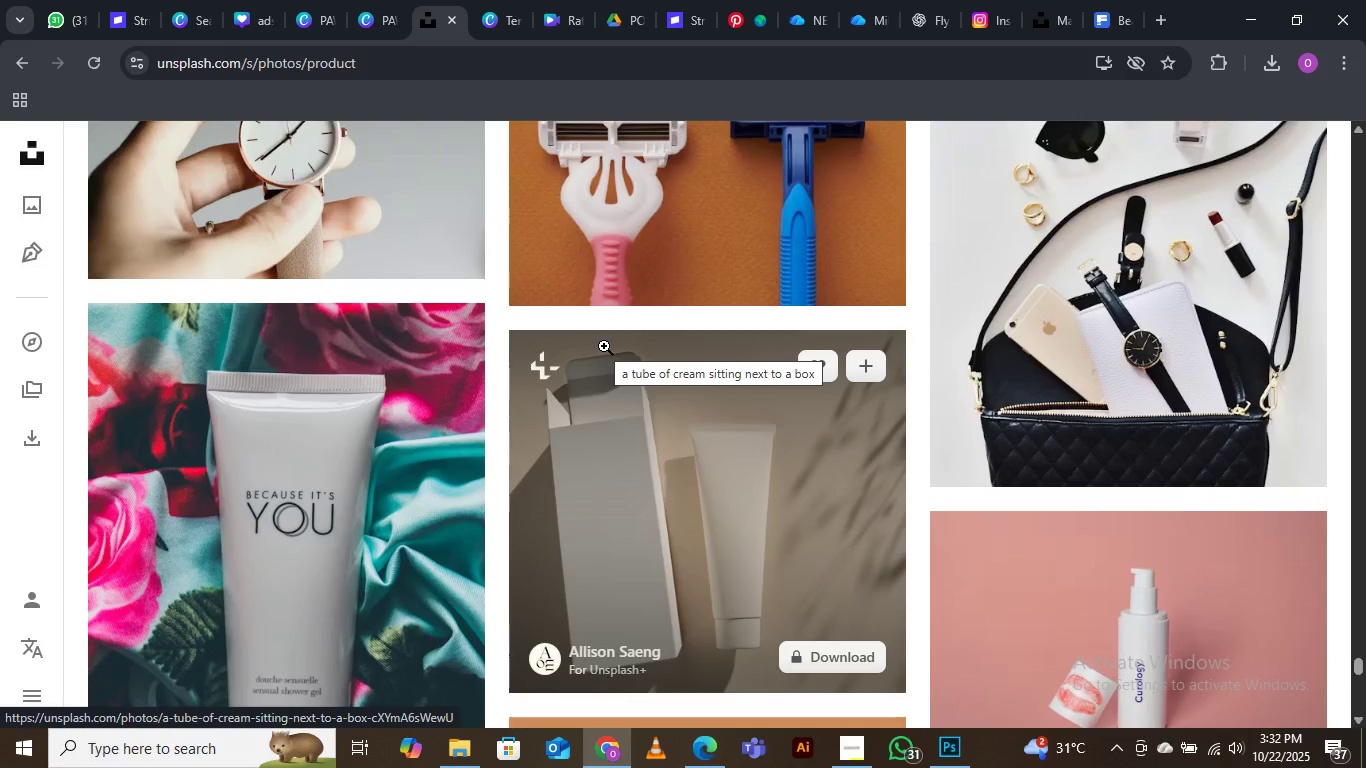 
scroll: coordinate [600, 350], scroll_direction: down, amount: 12.0
 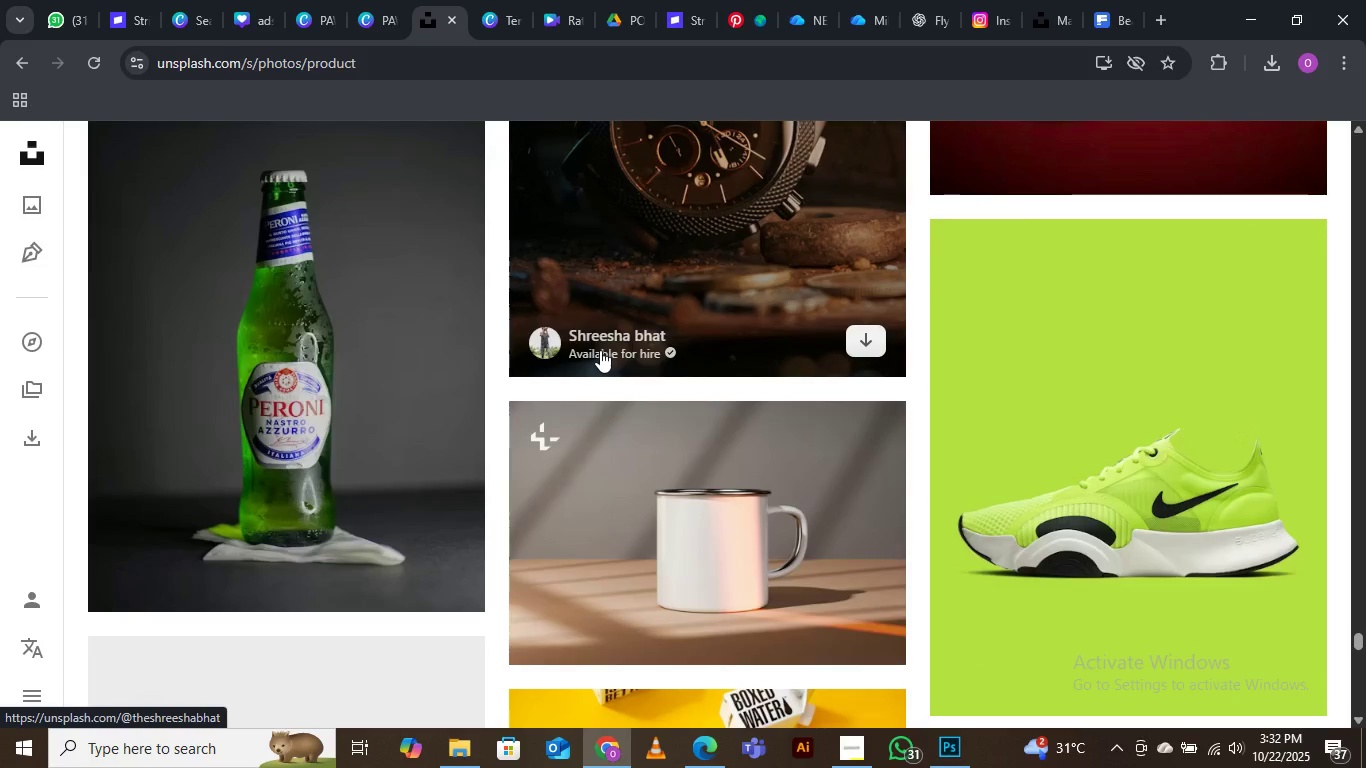 
scroll: coordinate [599, 351], scroll_direction: down, amount: 16.0
 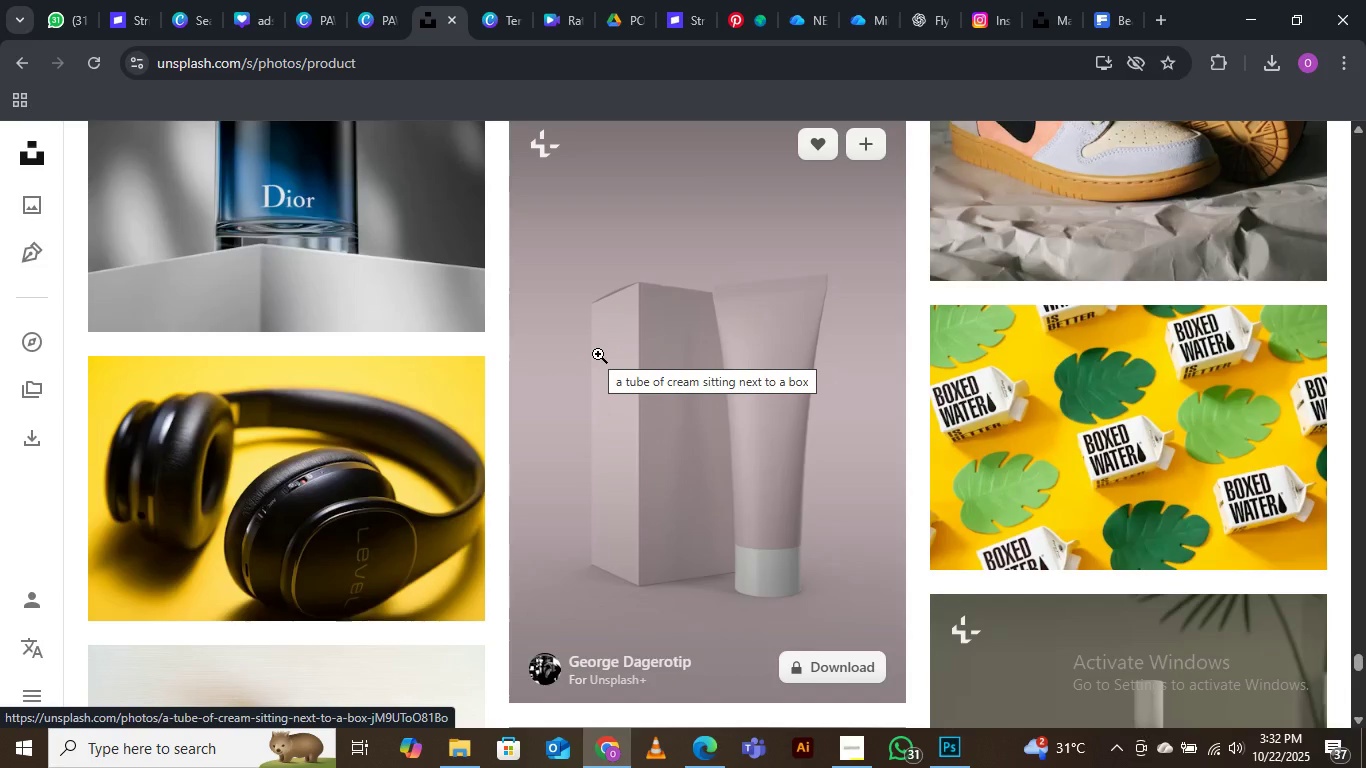 
scroll: coordinate [598, 355], scroll_direction: down, amount: 13.0
 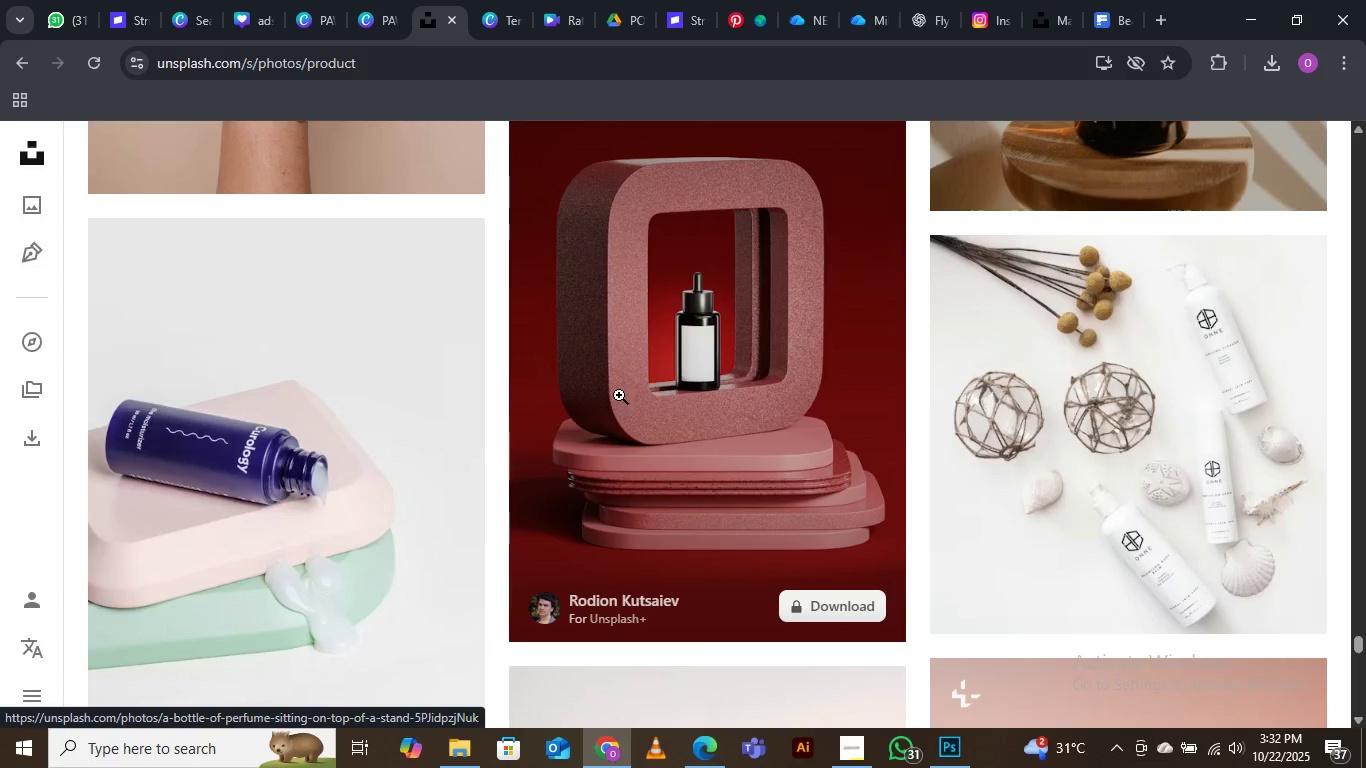 
scroll: coordinate [613, 394], scroll_direction: down, amount: 15.0
 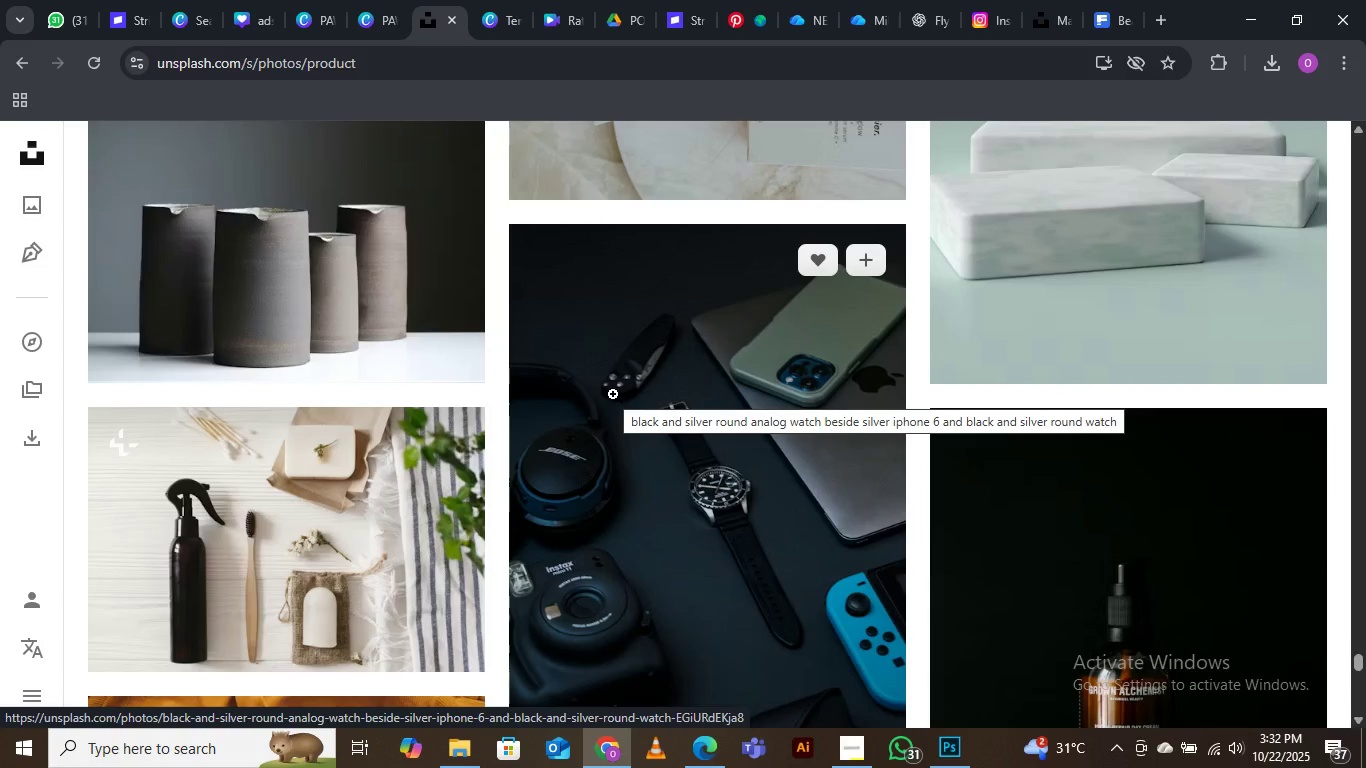 
scroll: coordinate [613, 394], scroll_direction: down, amount: 17.0
 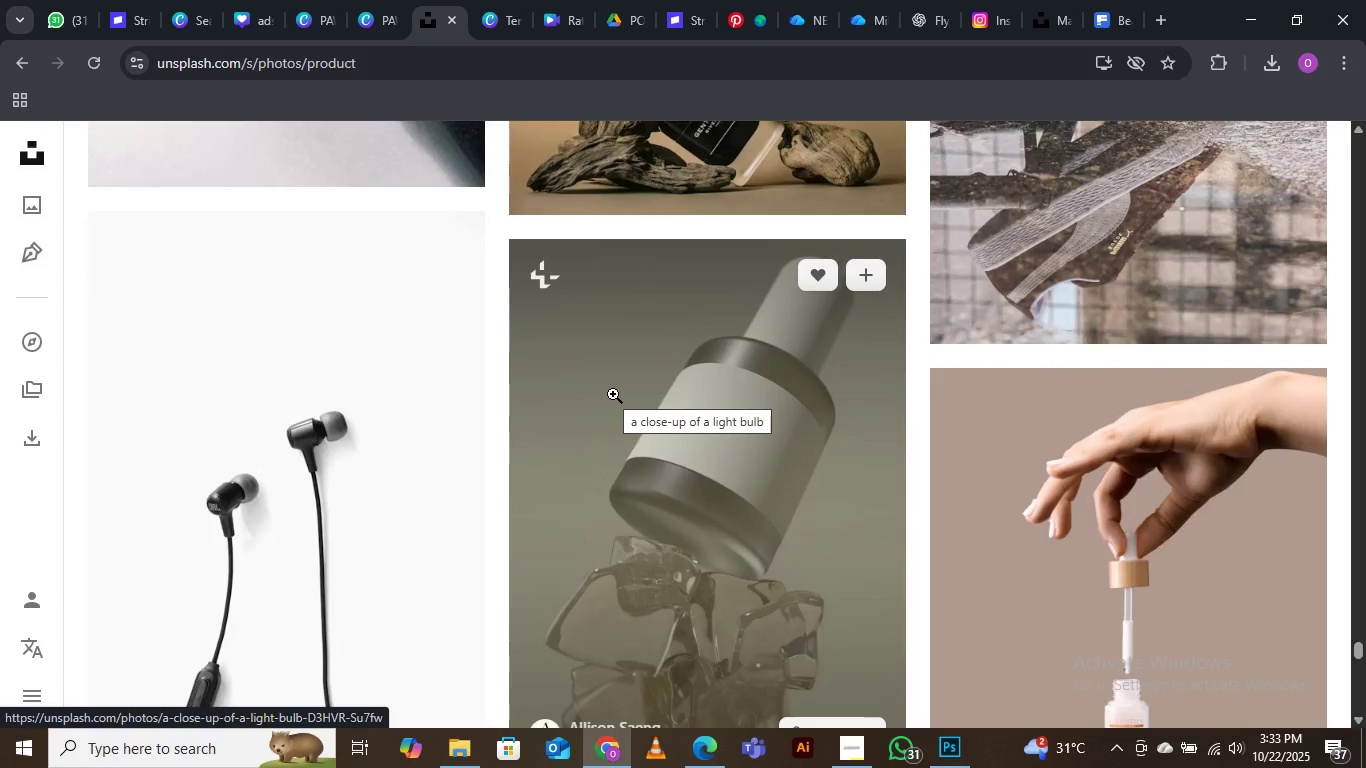 
scroll: coordinate [599, 324], scroll_direction: down, amount: 20.0
 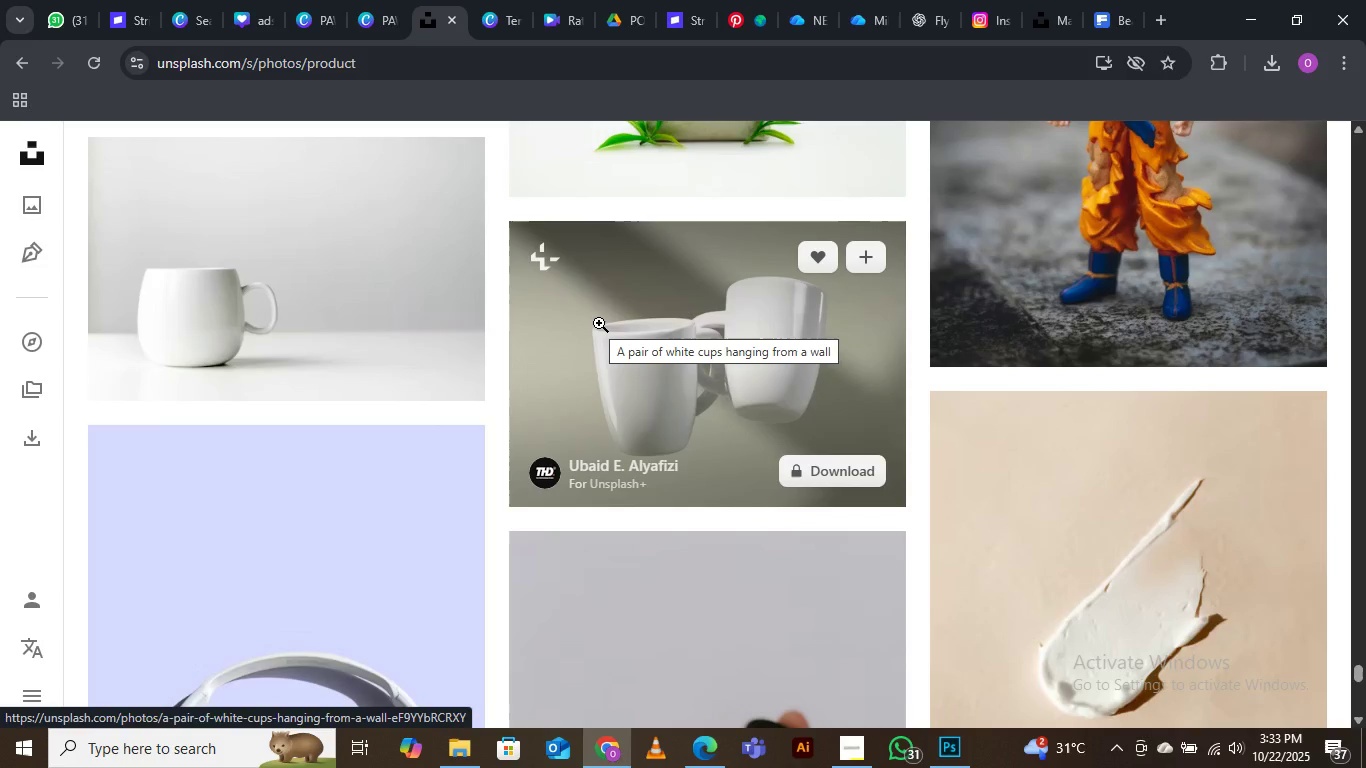 
scroll: coordinate [599, 321], scroll_direction: down, amount: 18.0
 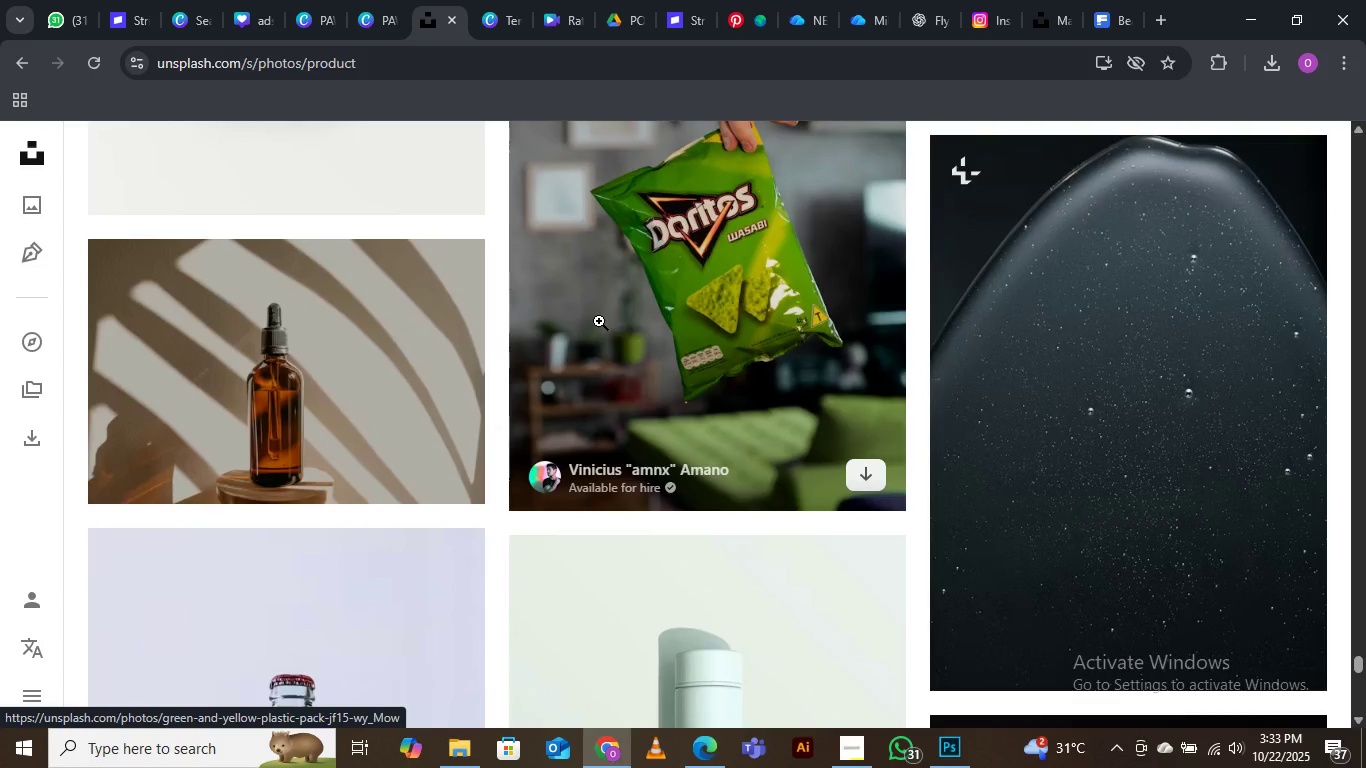 
scroll: coordinate [599, 321], scroll_direction: down, amount: 20.0
 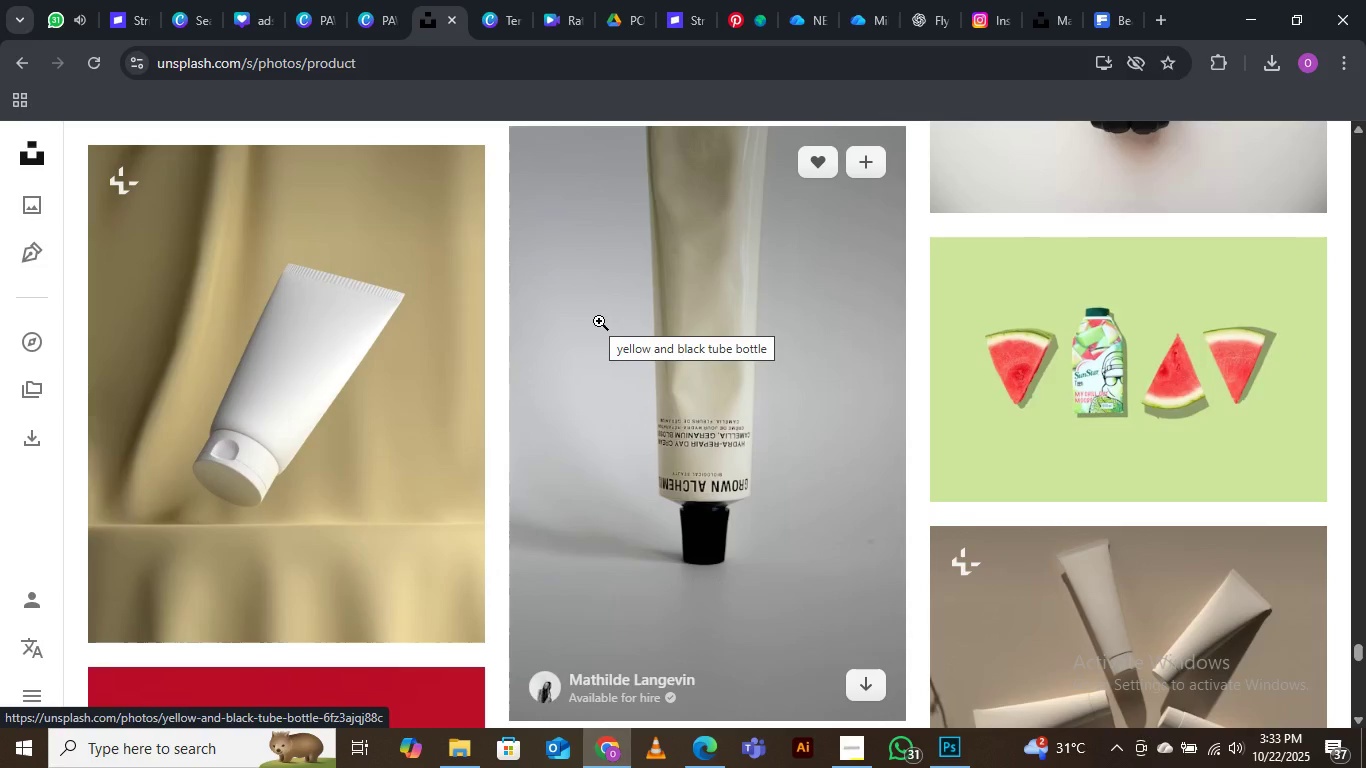 
scroll: coordinate [599, 321], scroll_direction: down, amount: 18.0
 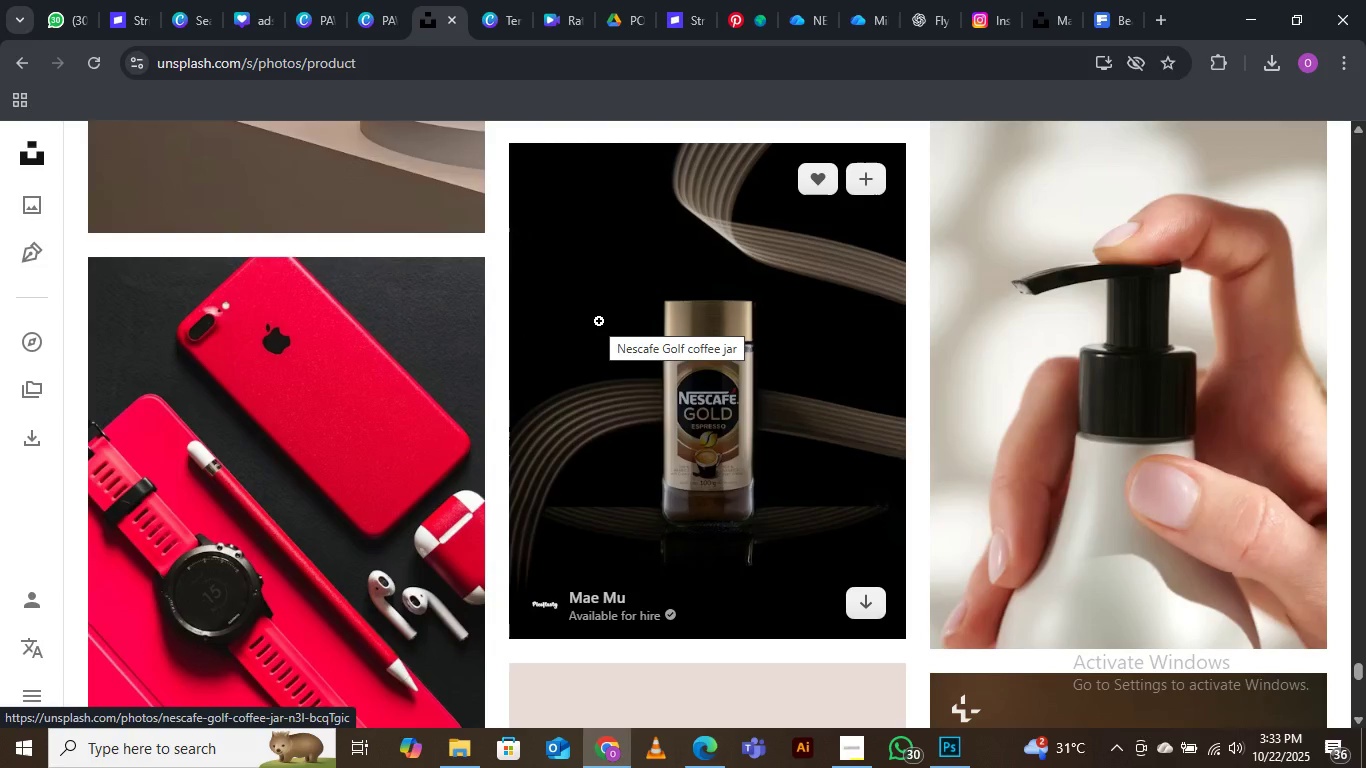 
scroll: coordinate [599, 321], scroll_direction: down, amount: 14.0
 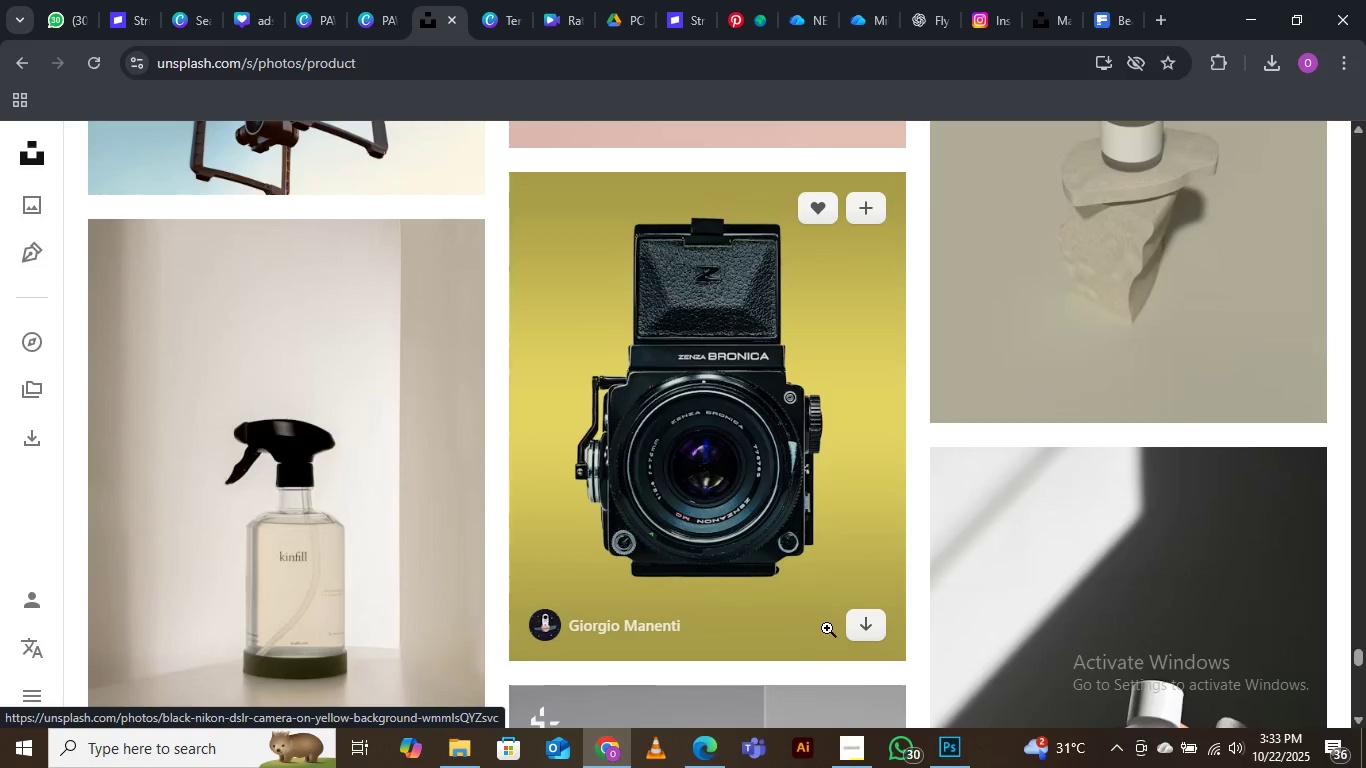 
wait(5.06)
 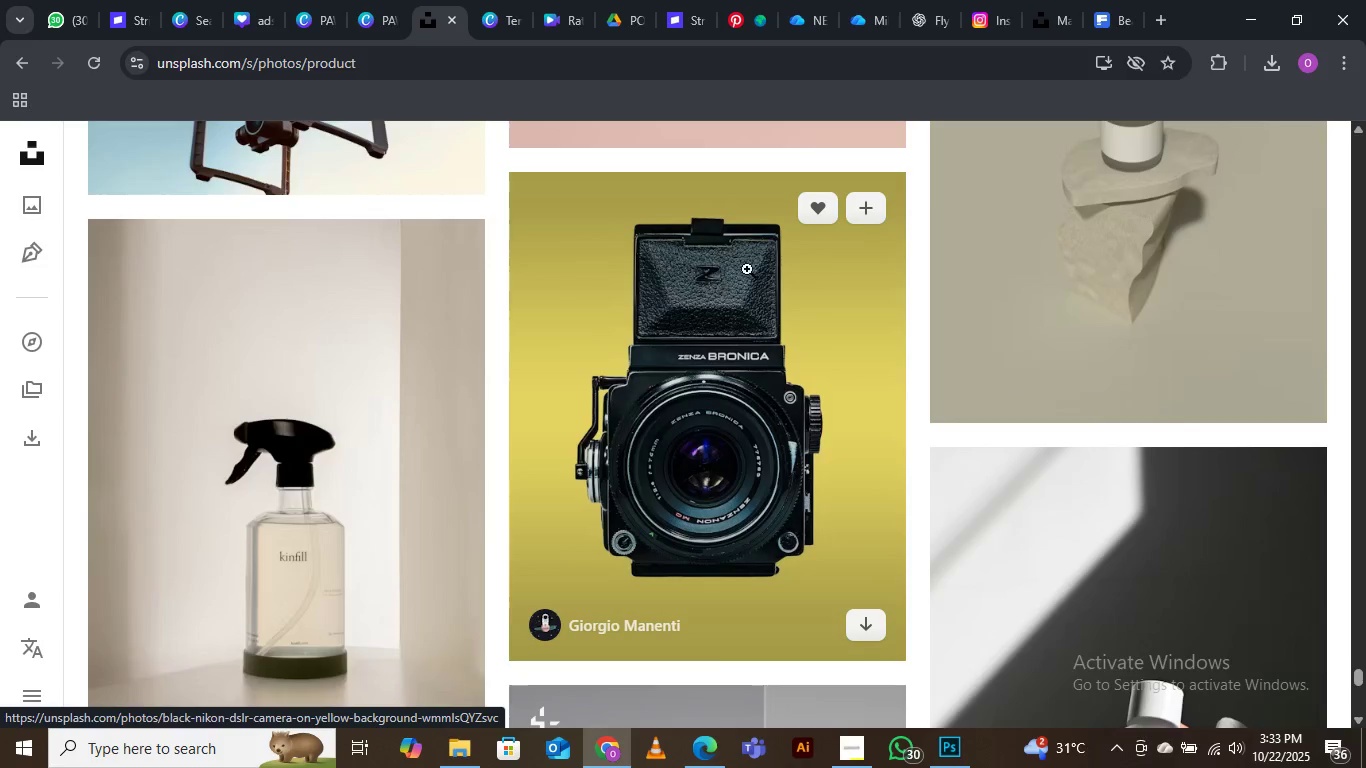 
left_click([856, 619])
 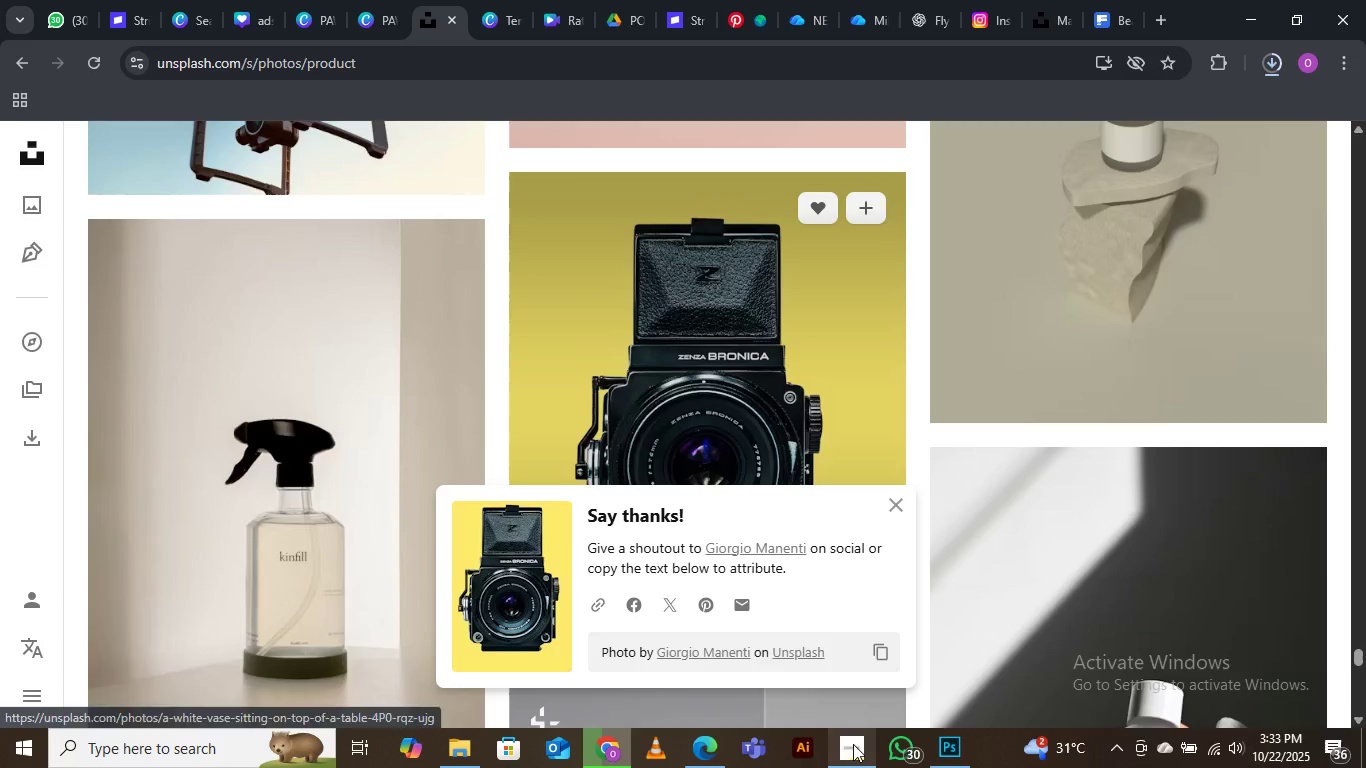 
left_click([851, 744])